 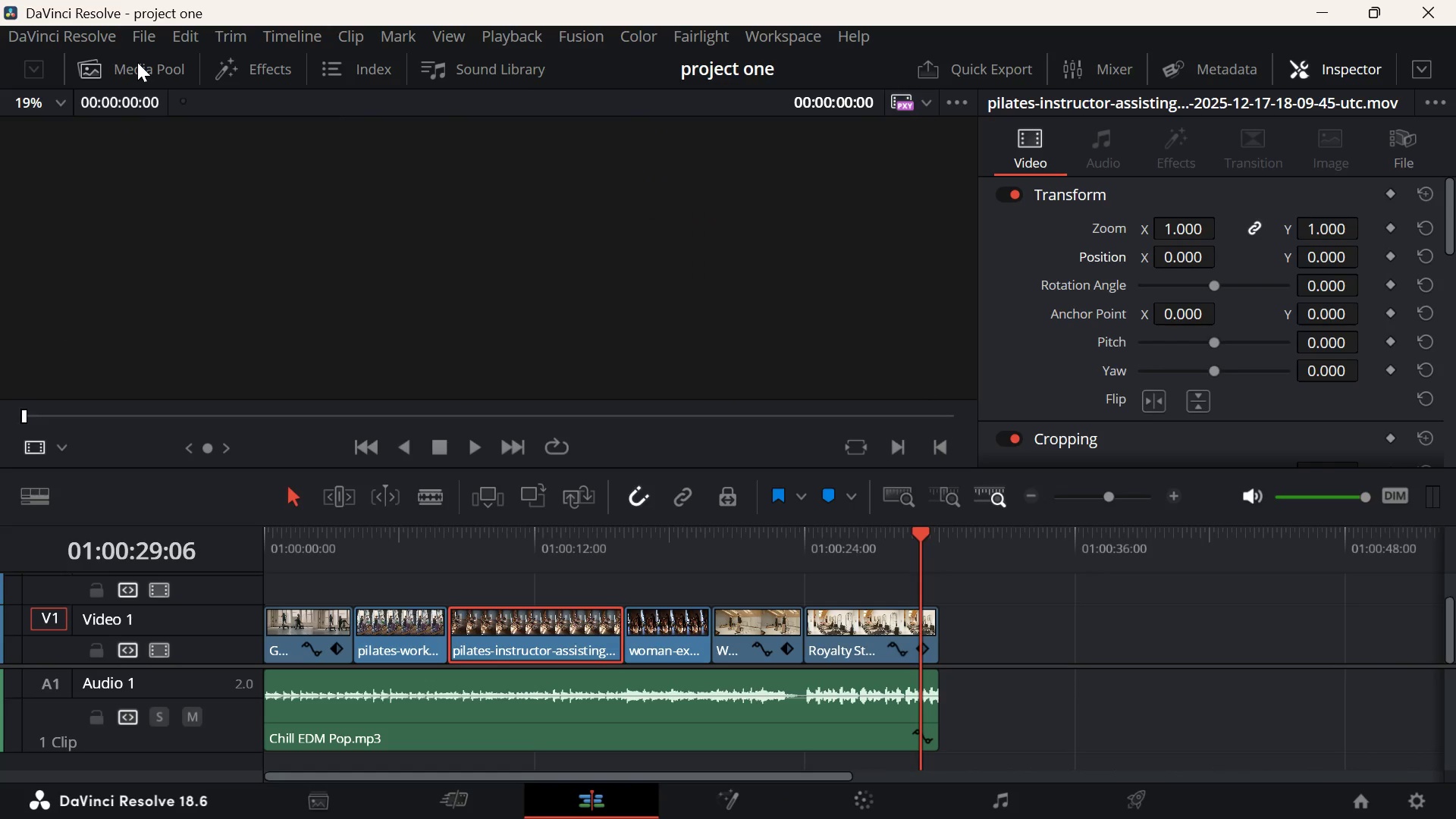 
left_click([257, 65])
 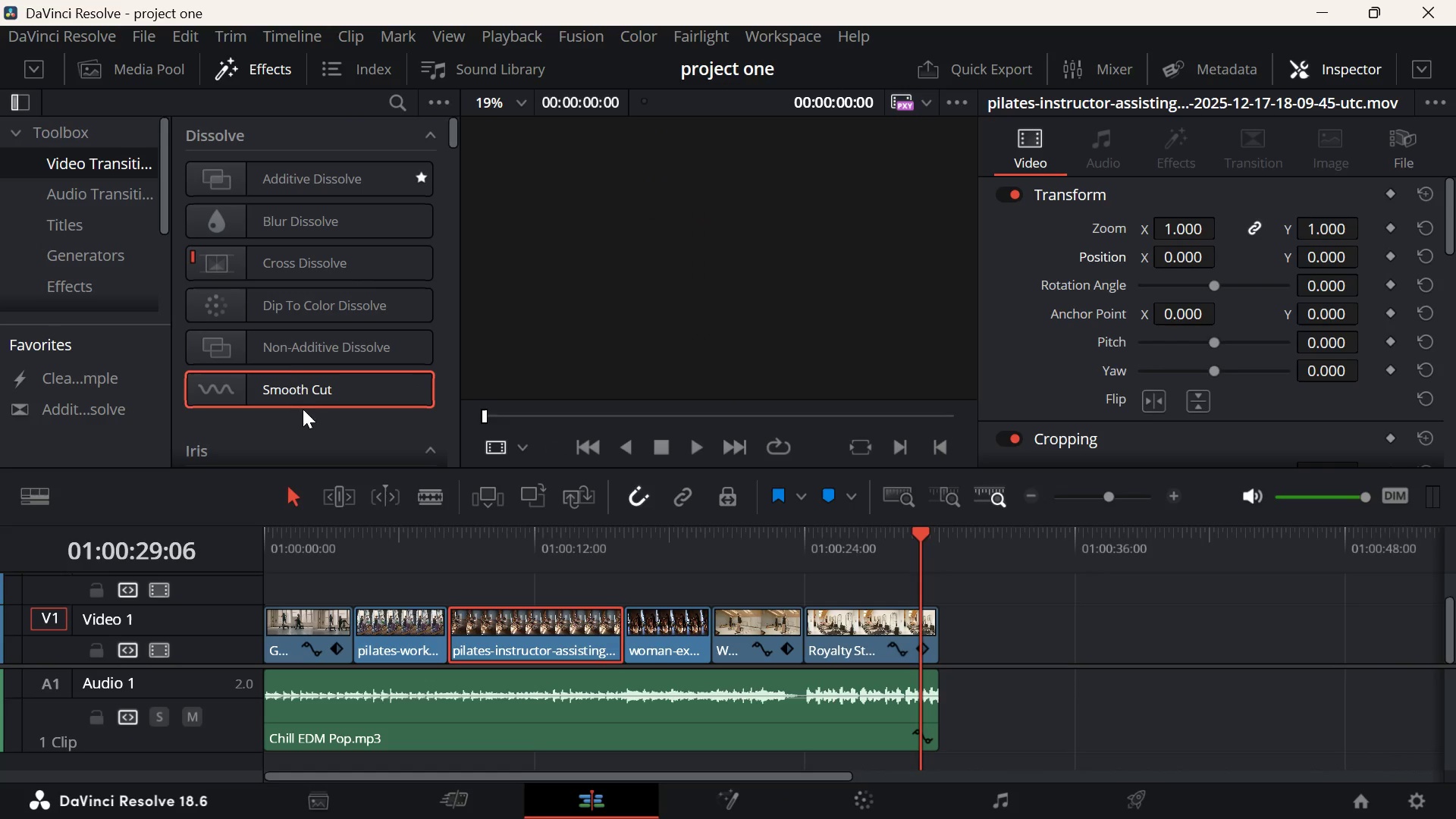 
left_click_drag(start_coordinate=[290, 390], to_coordinate=[320, 416])
 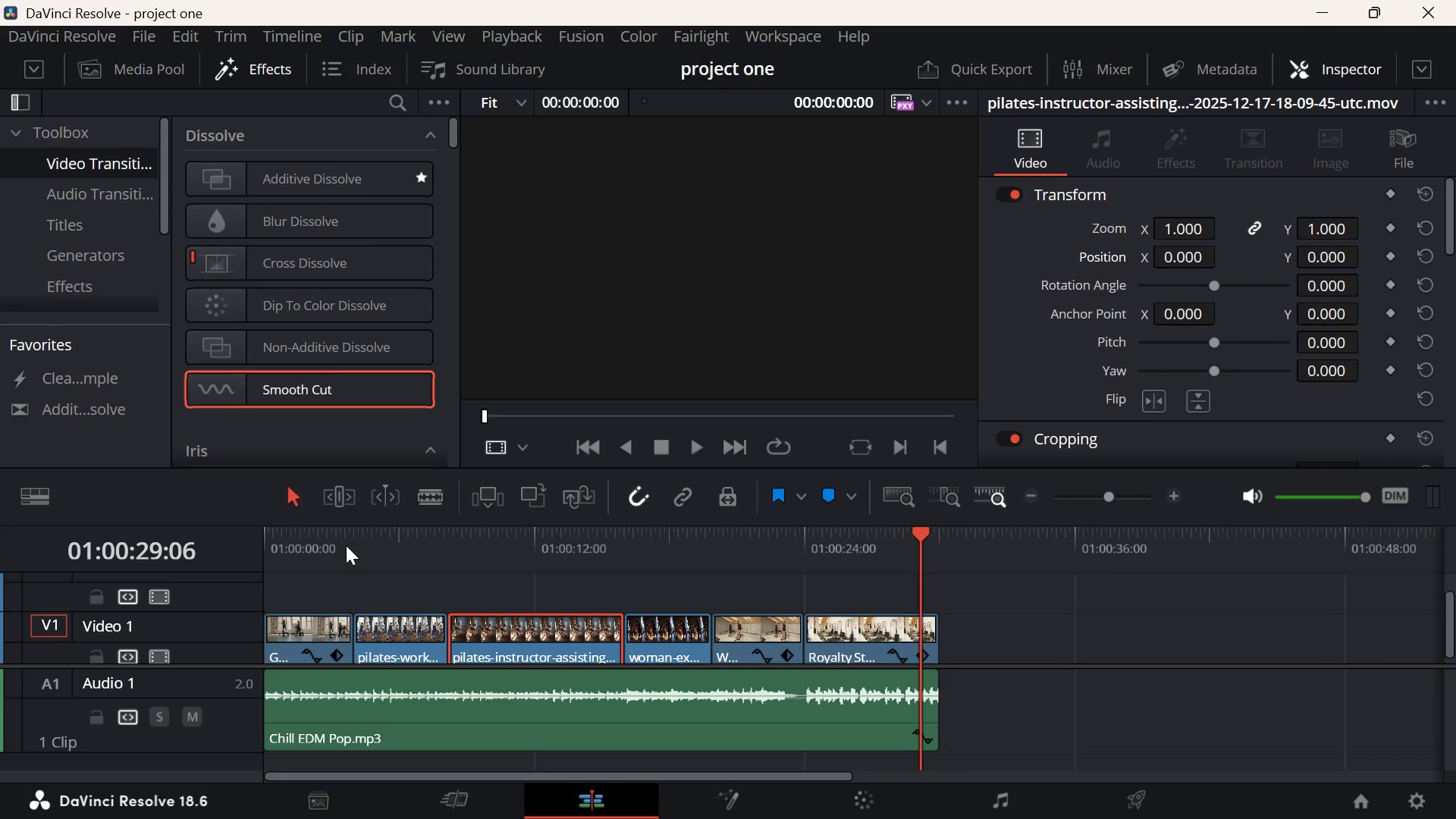 
left_click([346, 546])
 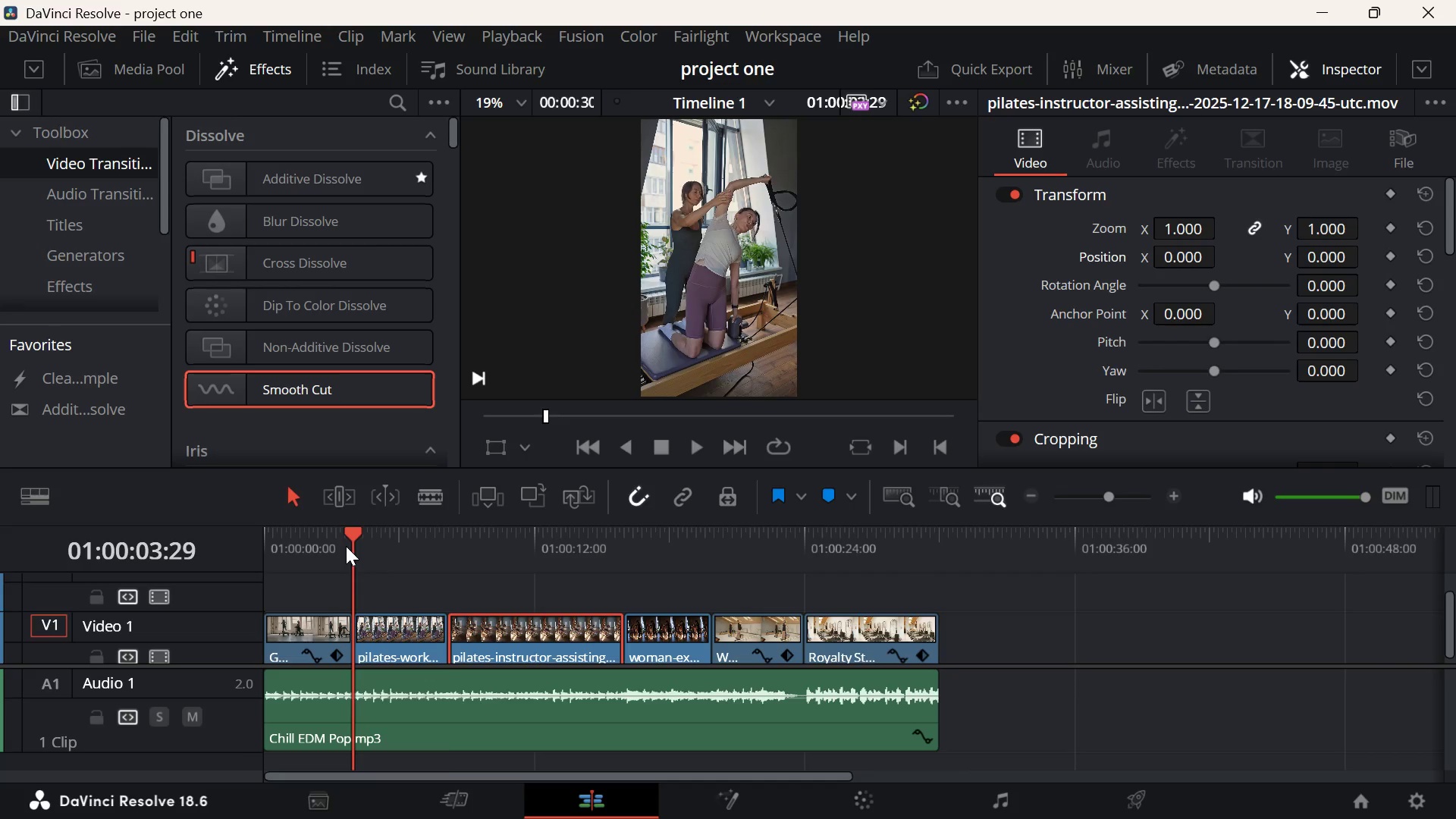 
key(ArrowDown)
 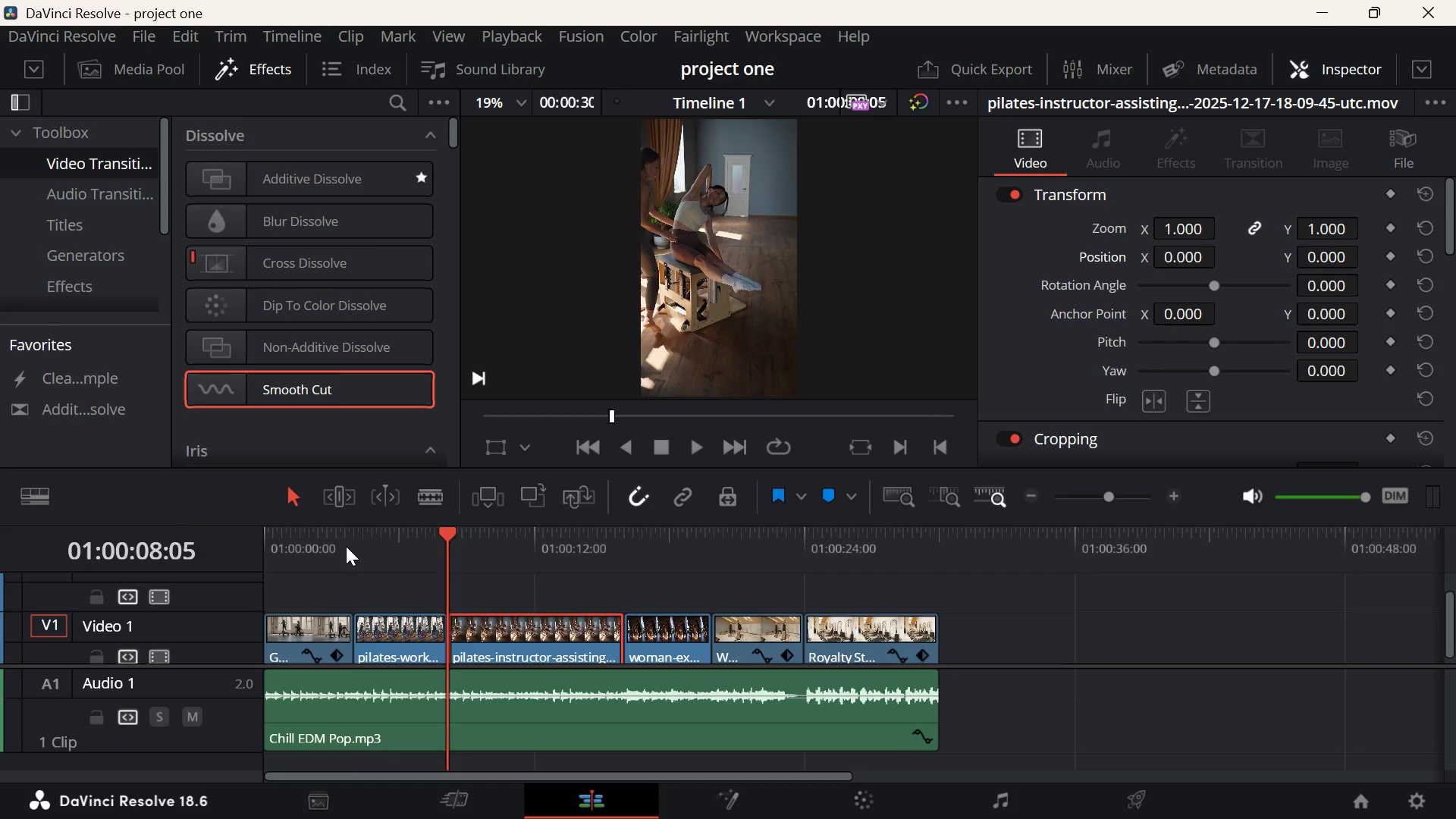 
key(ArrowUp)
 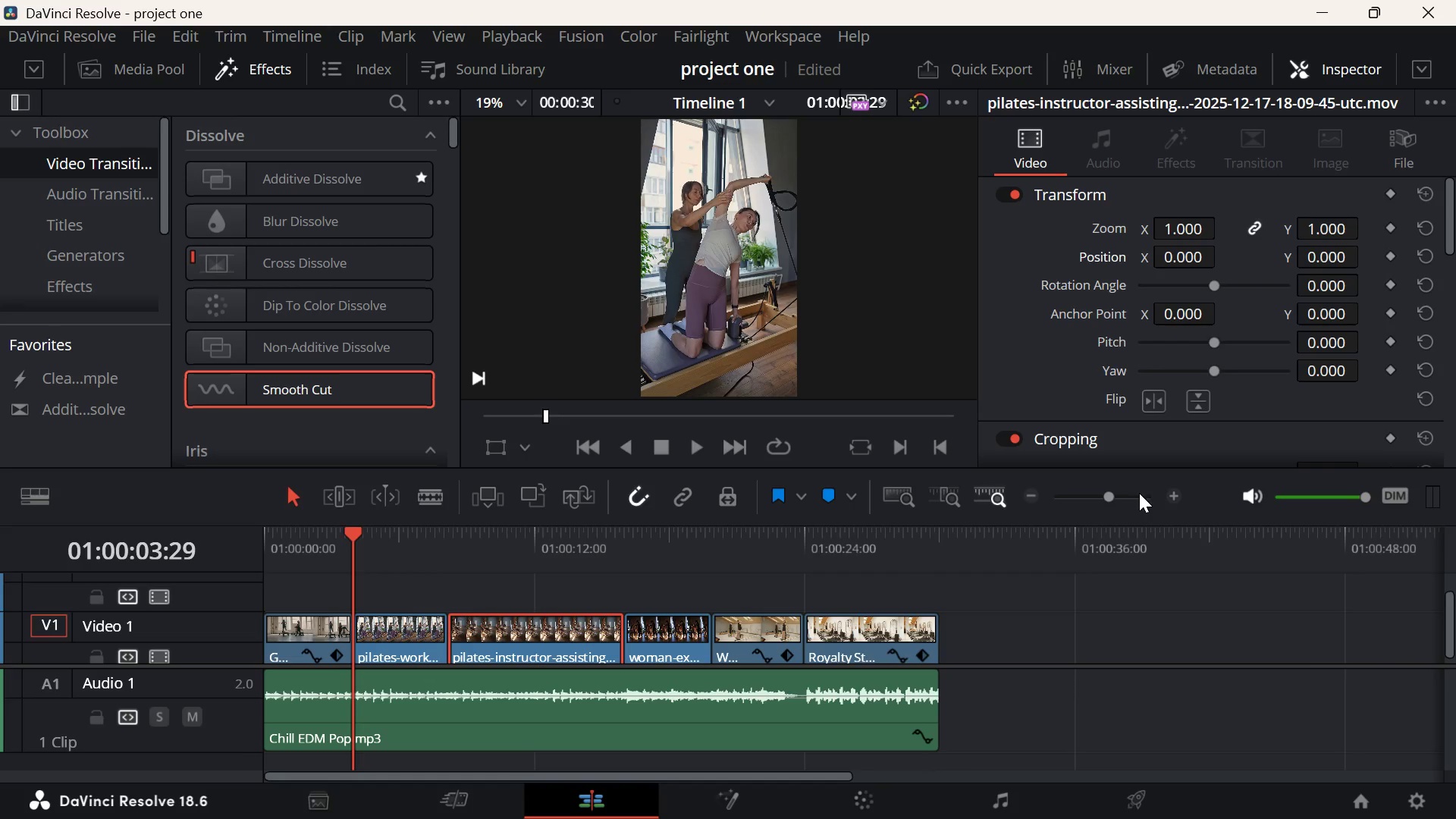 
left_click([1143, 498])
 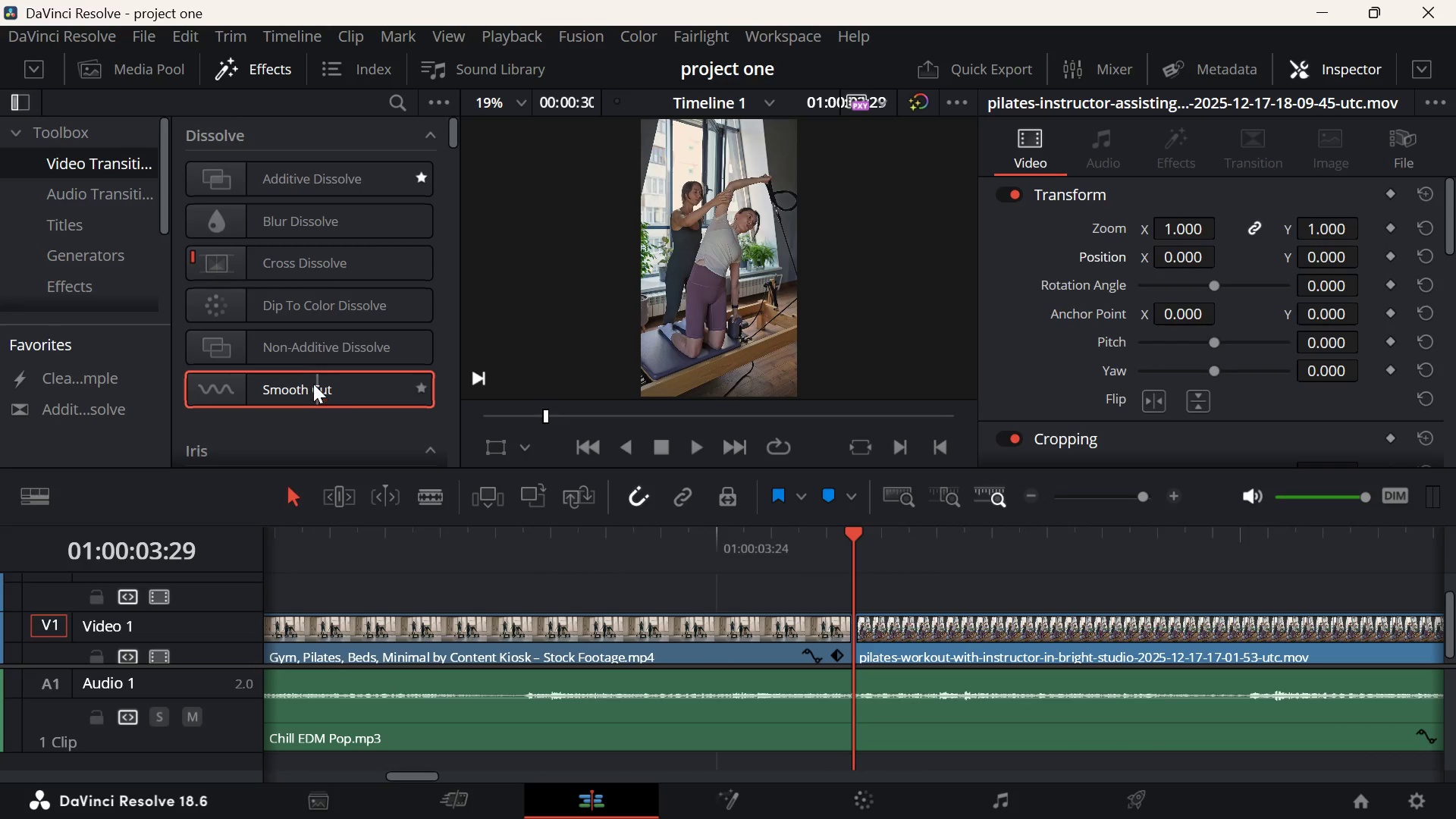 
left_click_drag(start_coordinate=[311, 378], to_coordinate=[876, 628])
 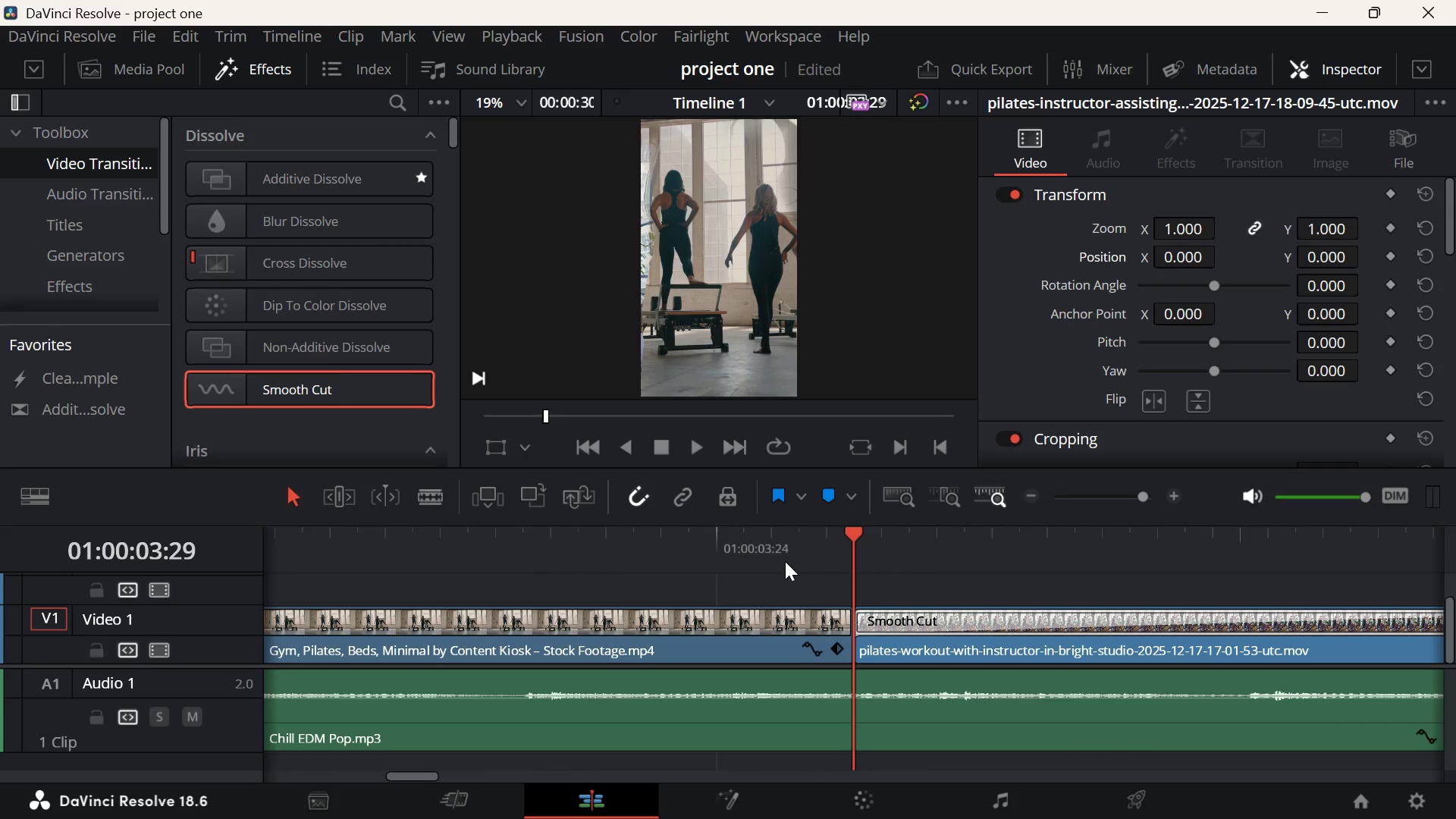 
left_click([781, 559])
 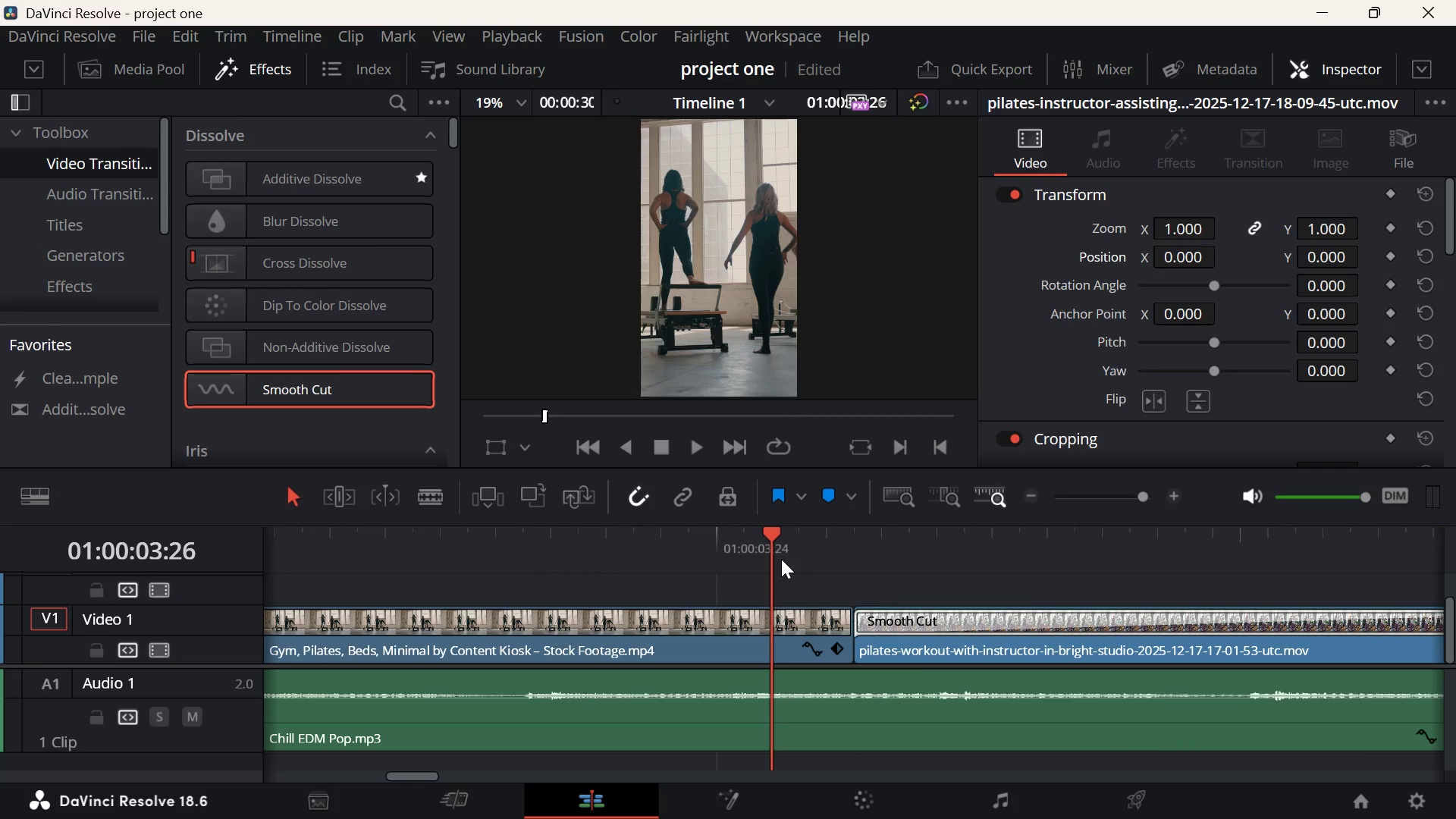 
key(Space)
 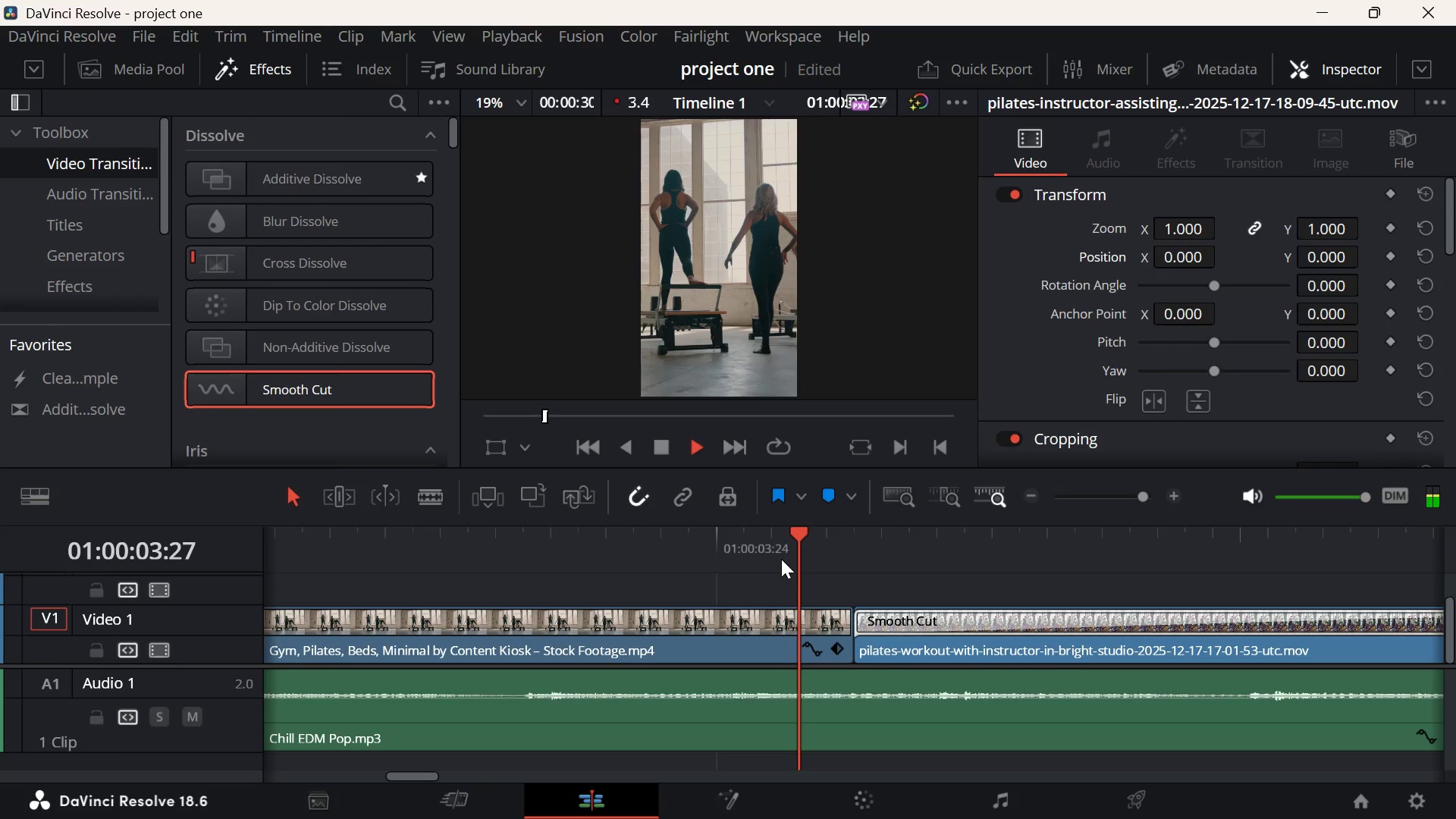 
key(Space)
 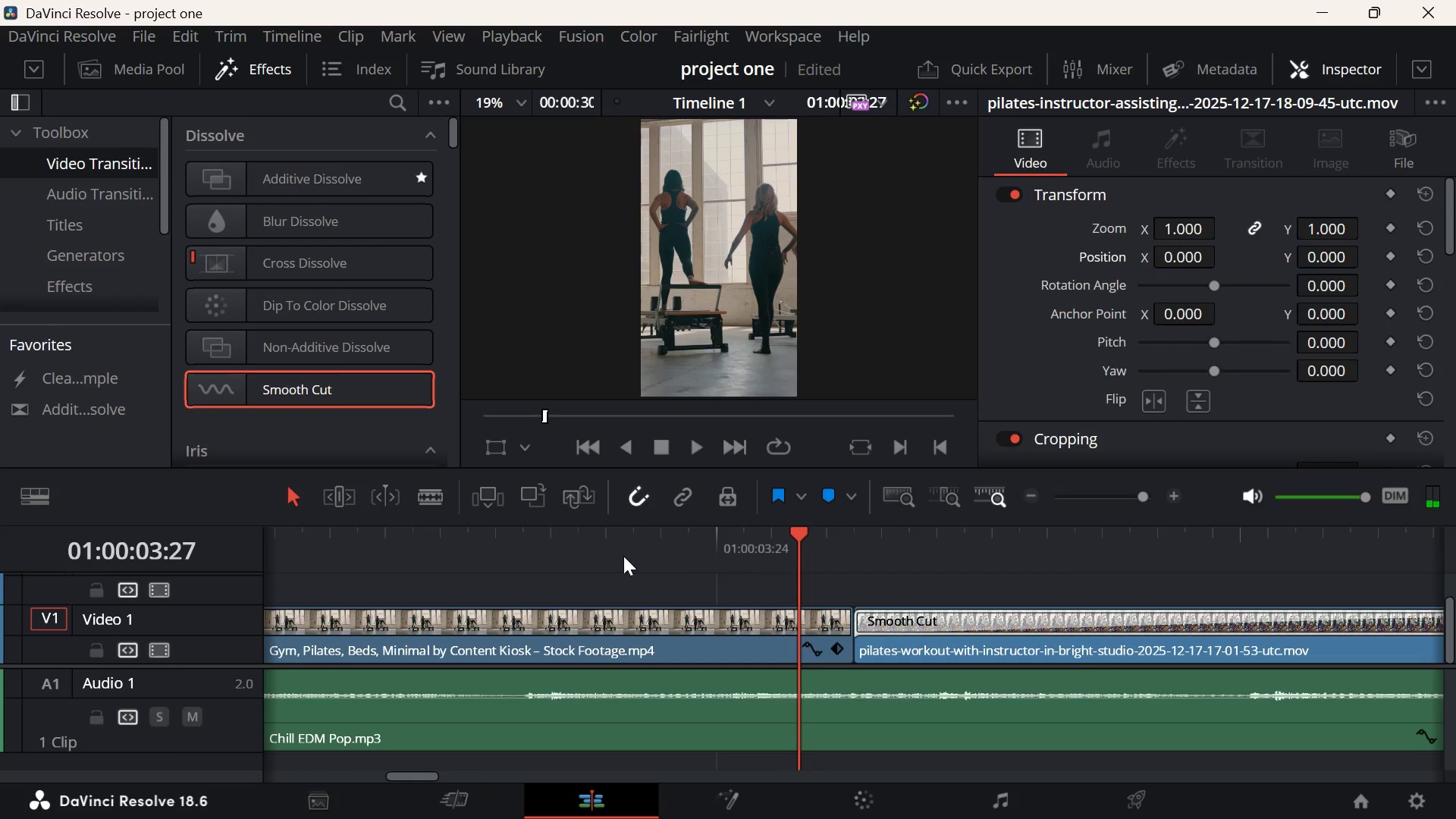 
left_click([615, 556])
 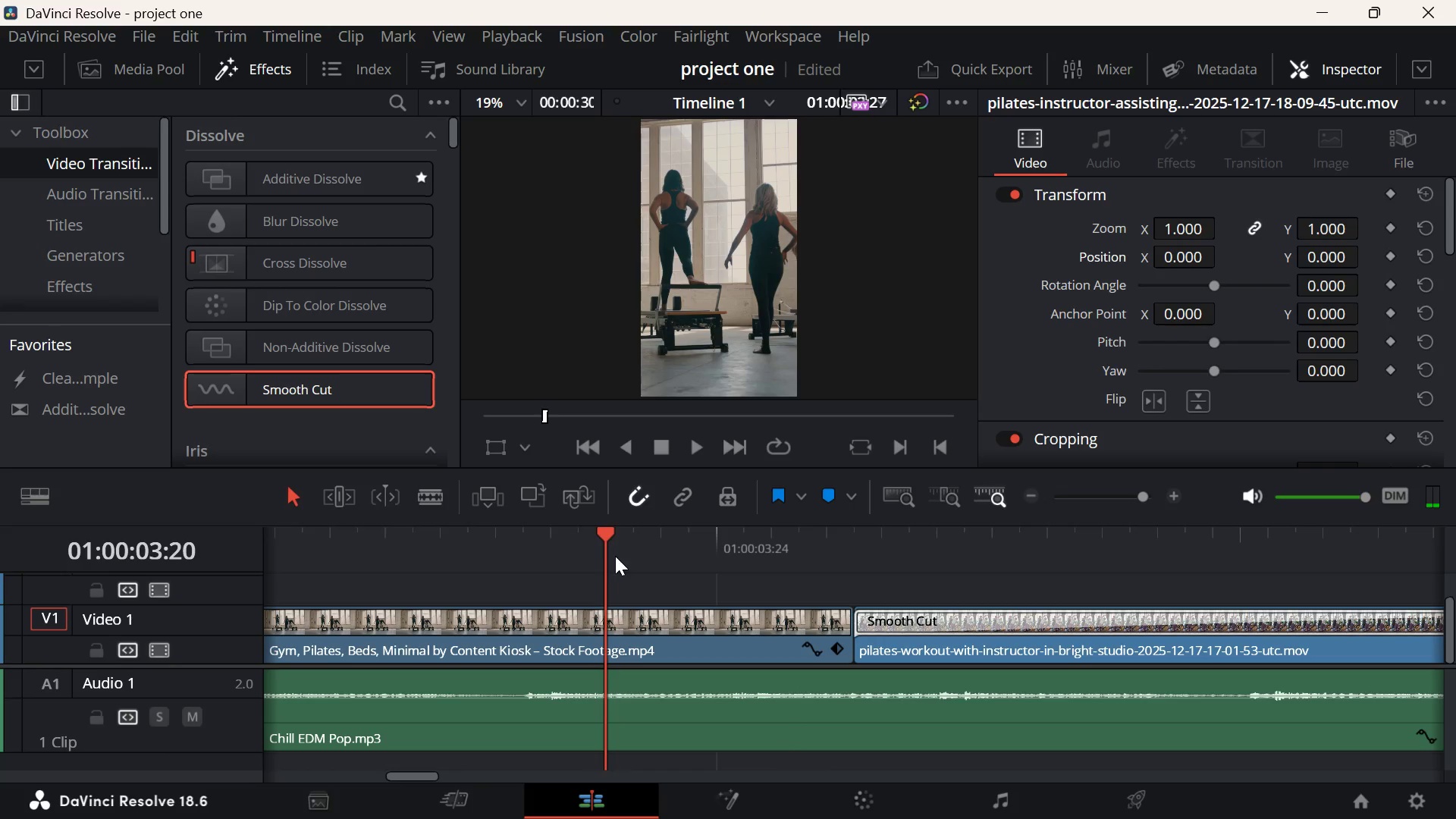 
key(Space)
 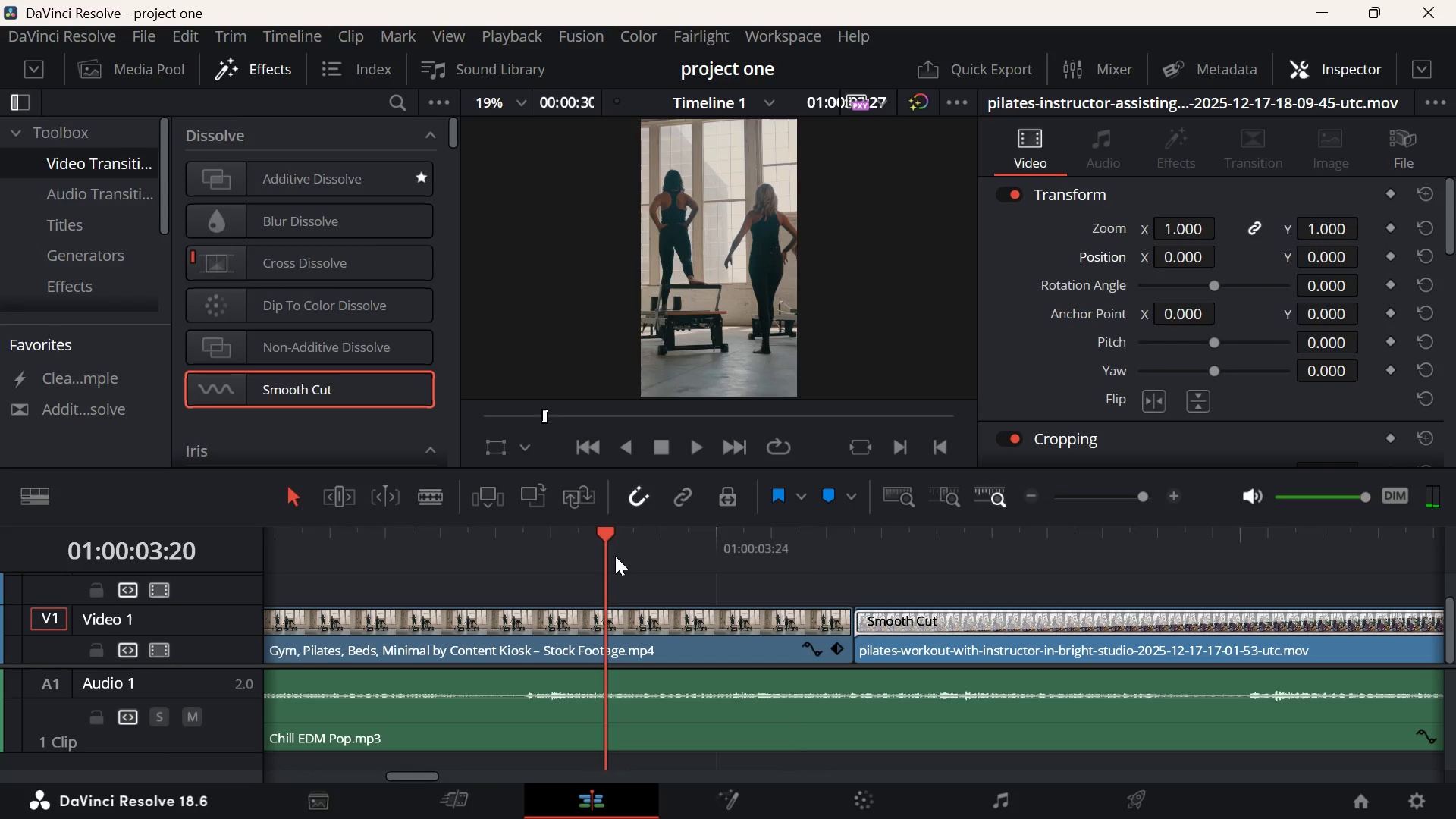 
key(Space)
 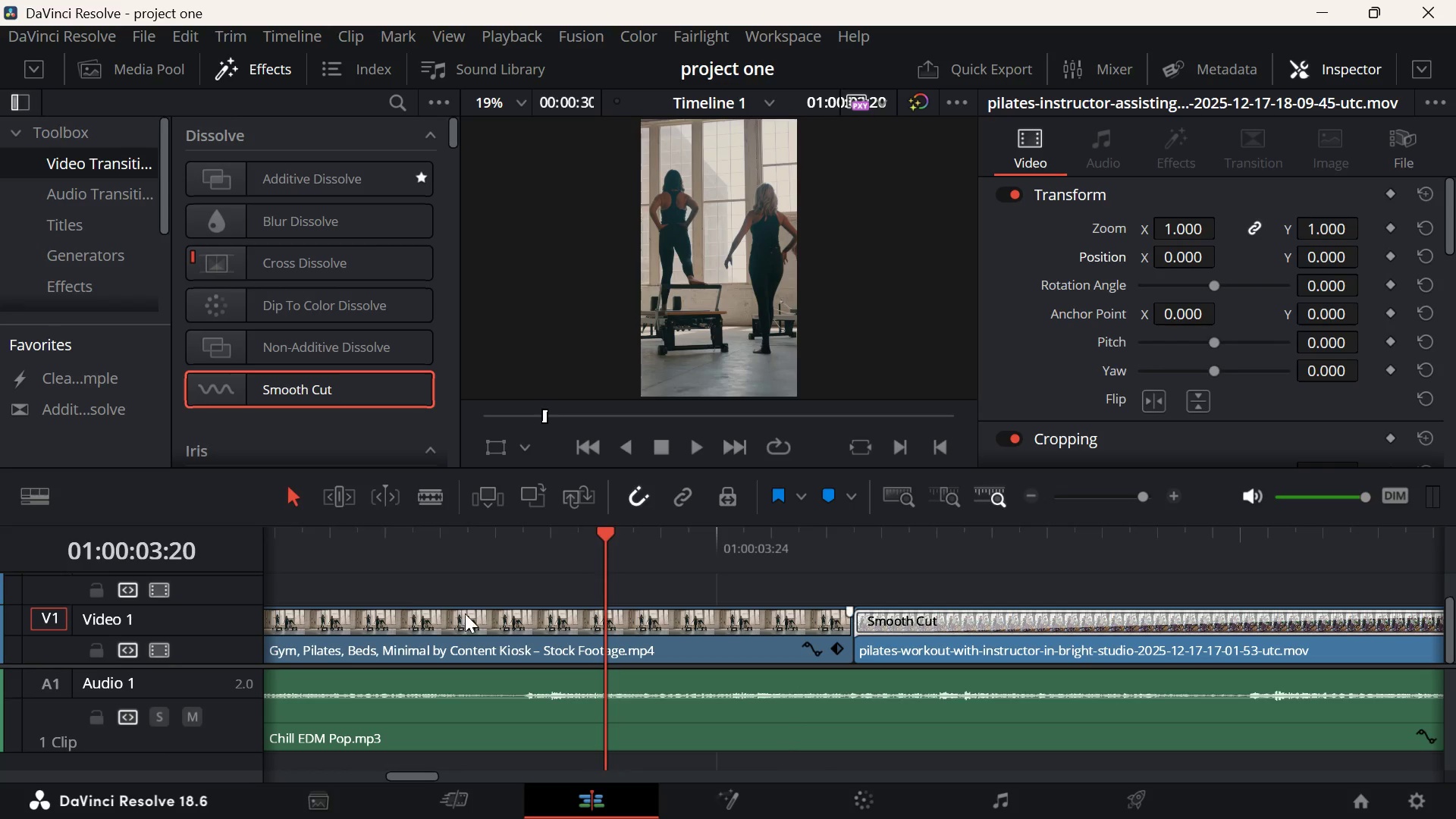 
left_click_drag(start_coordinate=[375, 548], to_coordinate=[851, 573])
 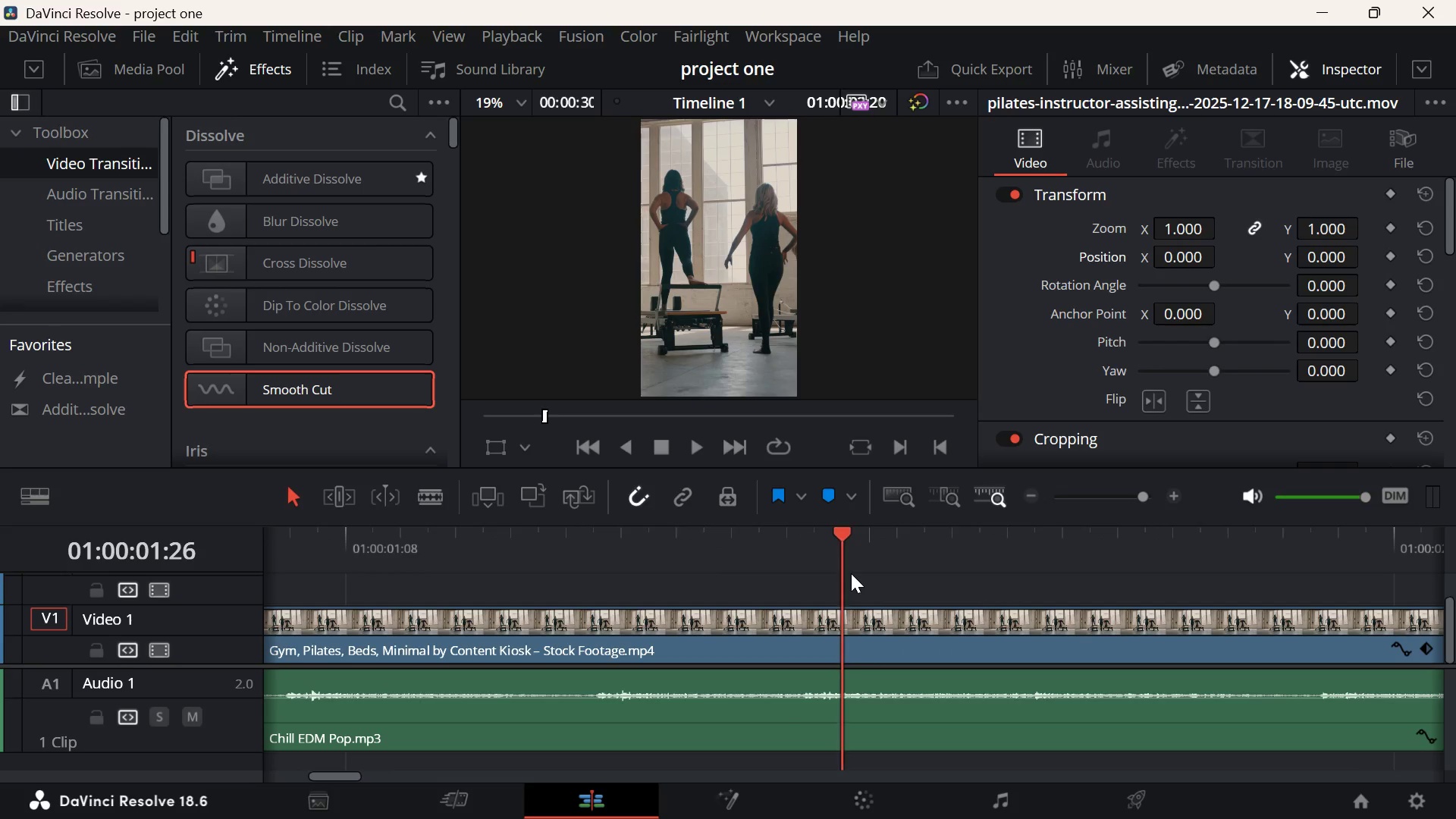 
key(Space)
 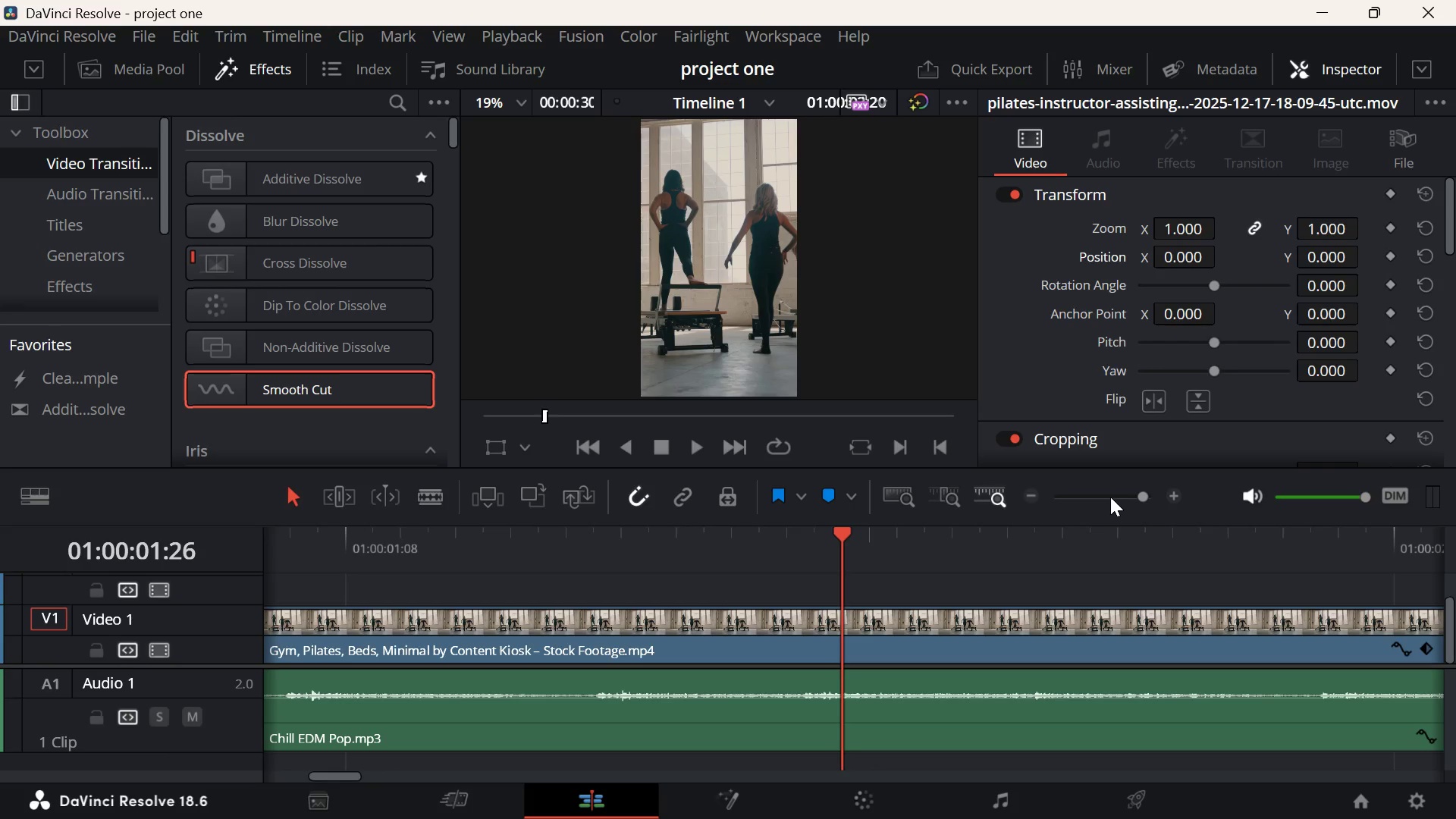 
left_click([1103, 497])
 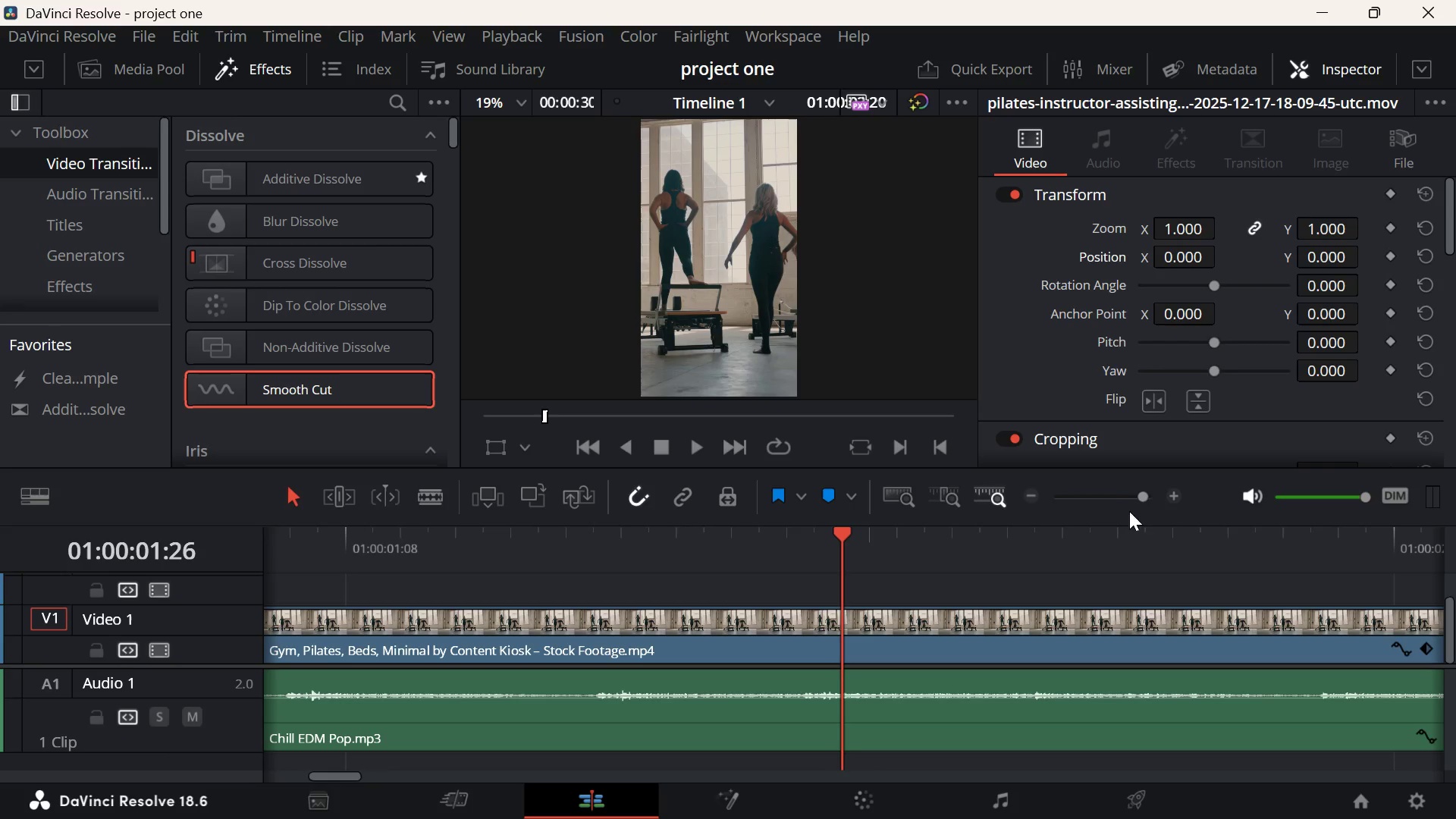 
left_click_drag(start_coordinate=[1139, 491], to_coordinate=[1132, 496])
 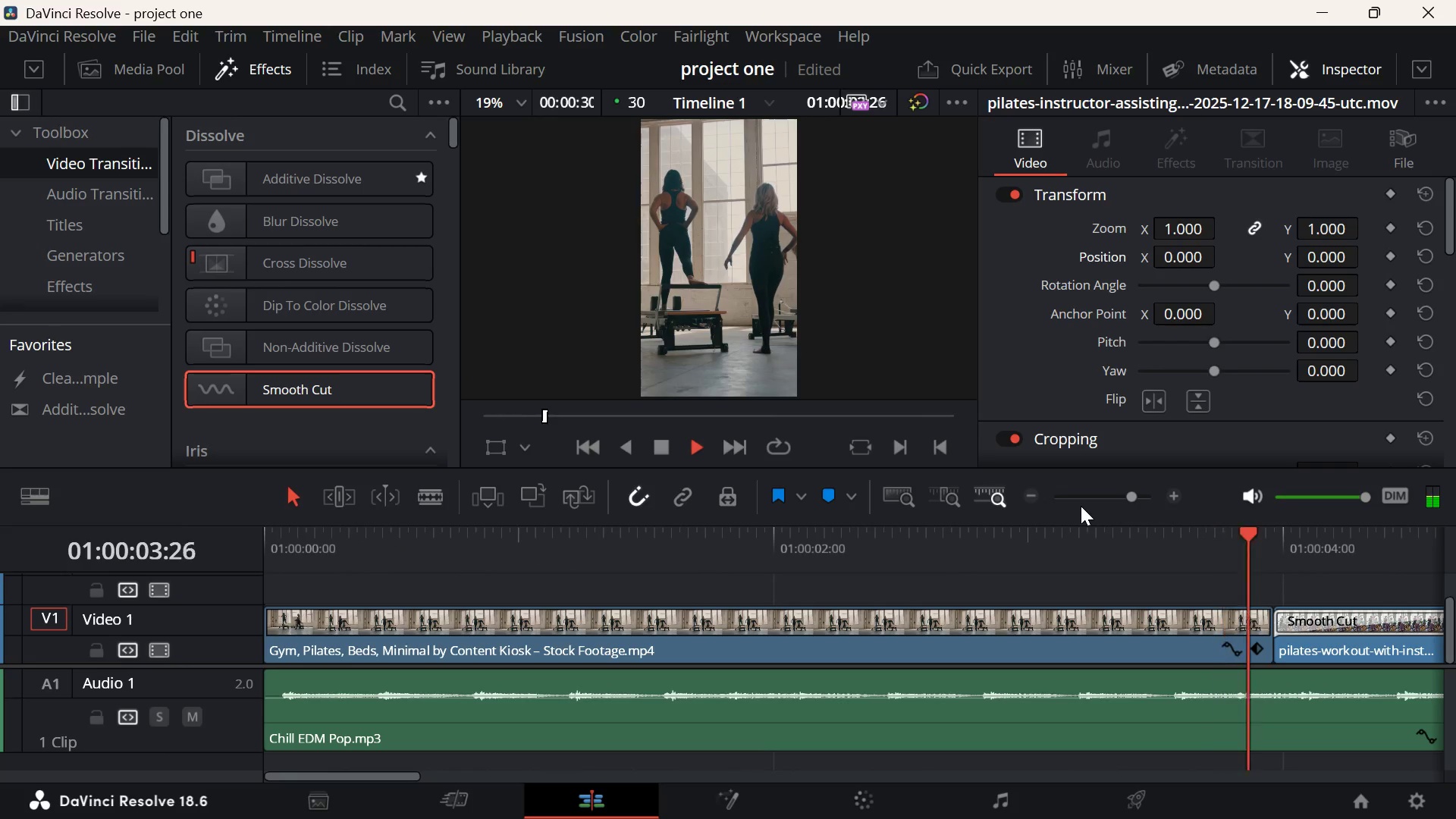 
key(Space)
 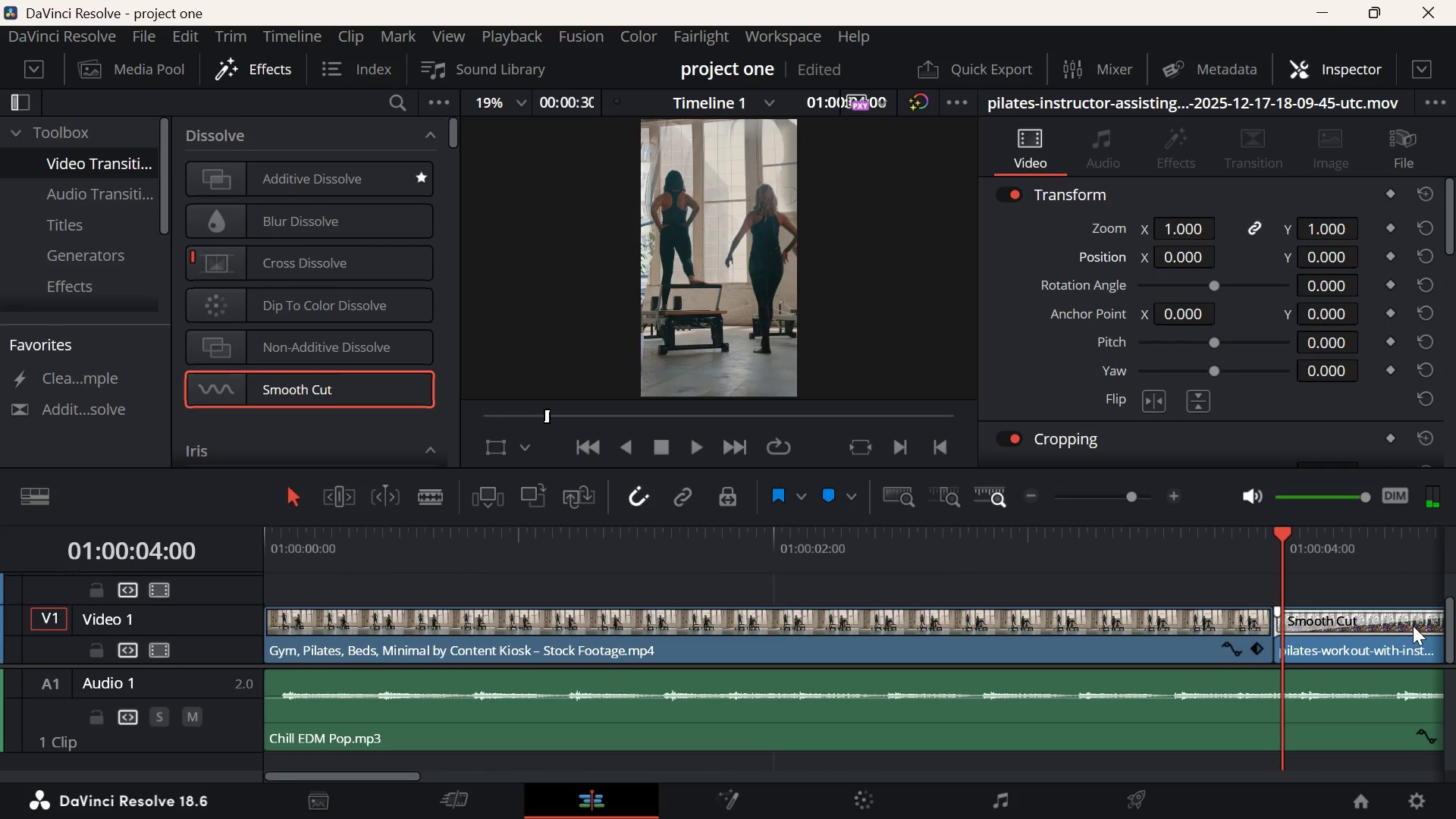 
scroll: coordinate [1115, 608], scroll_direction: down, amount: 6.0
 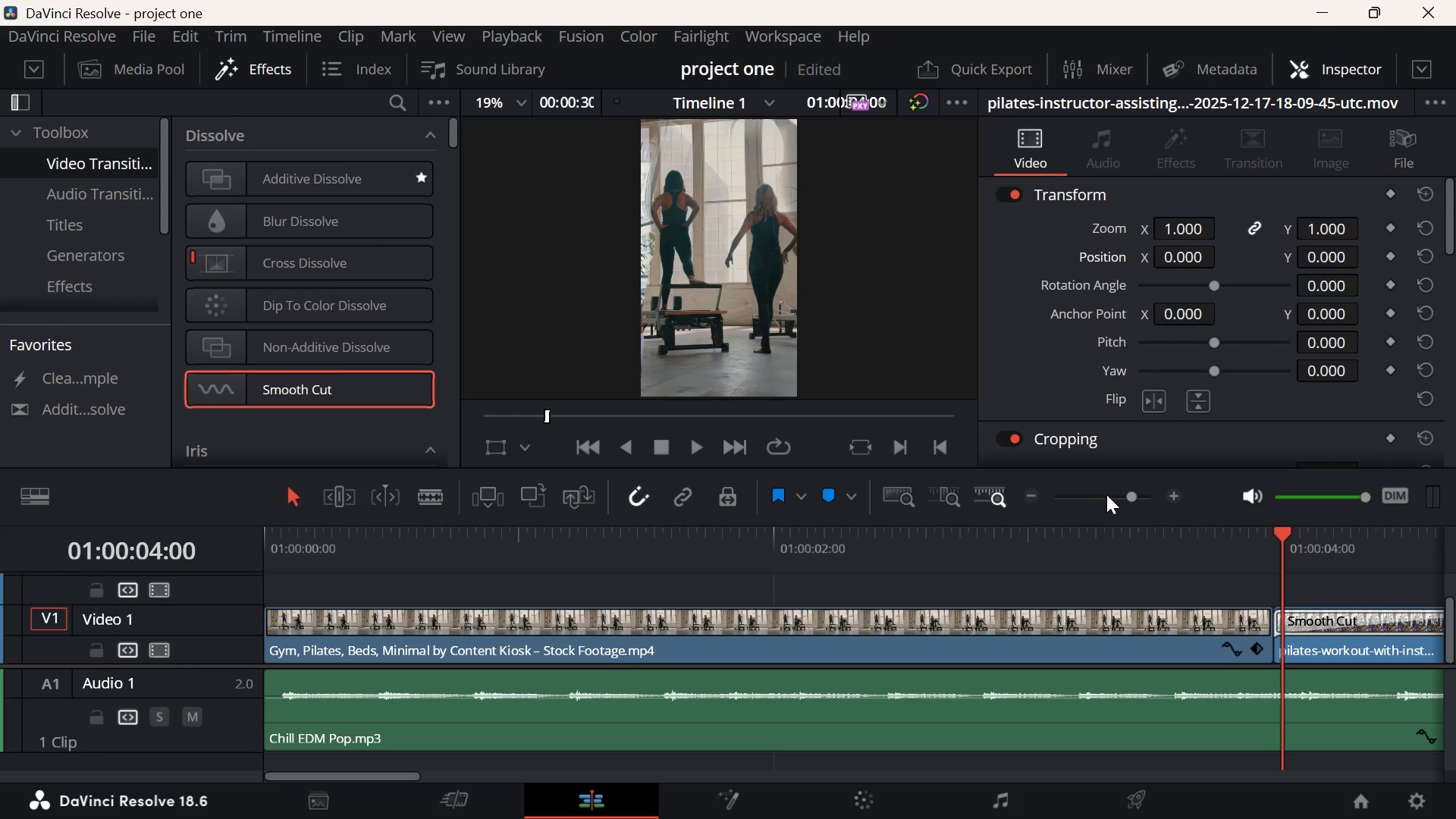 
left_click([1104, 500])
 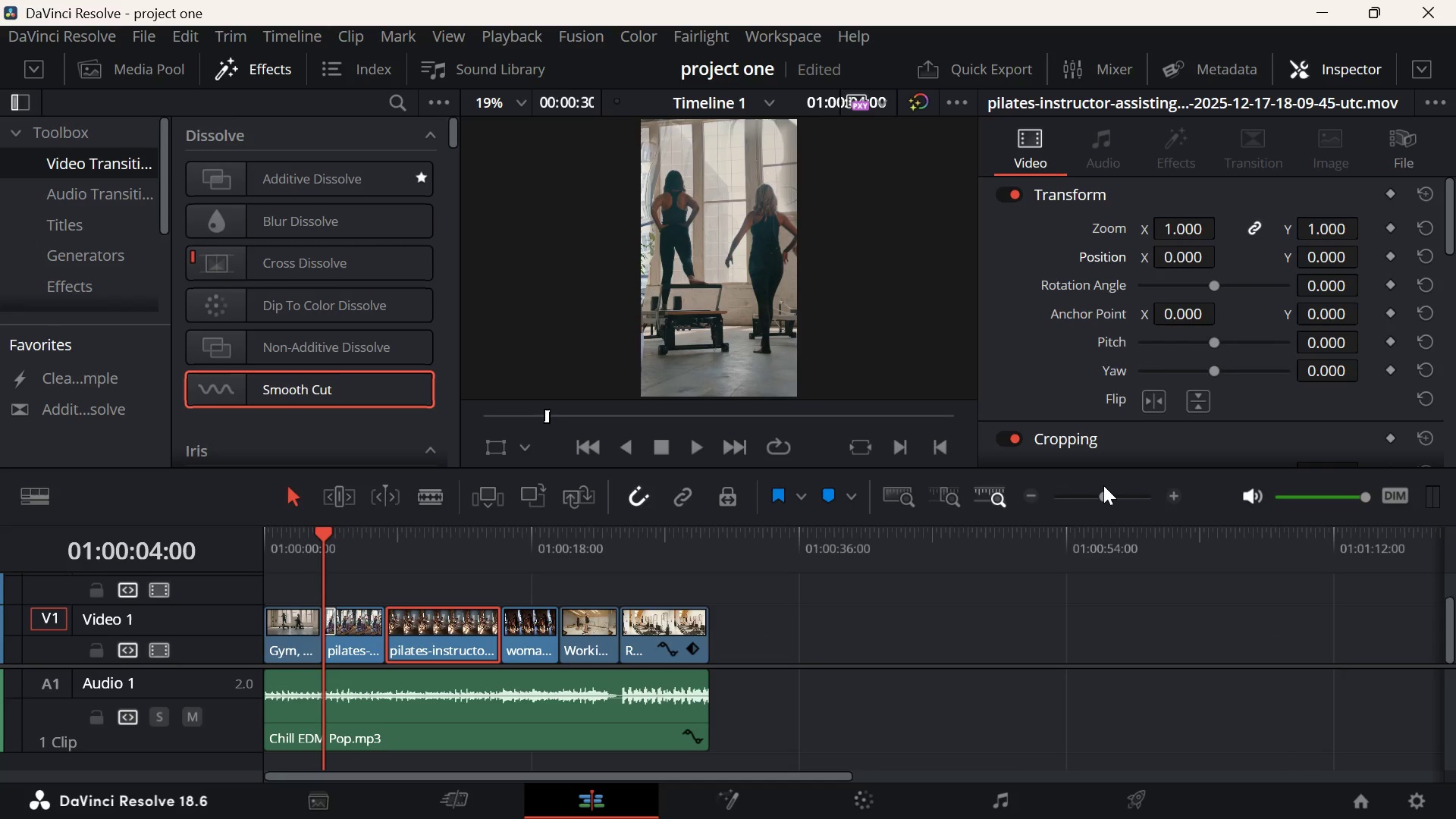 
left_click([1131, 497])
 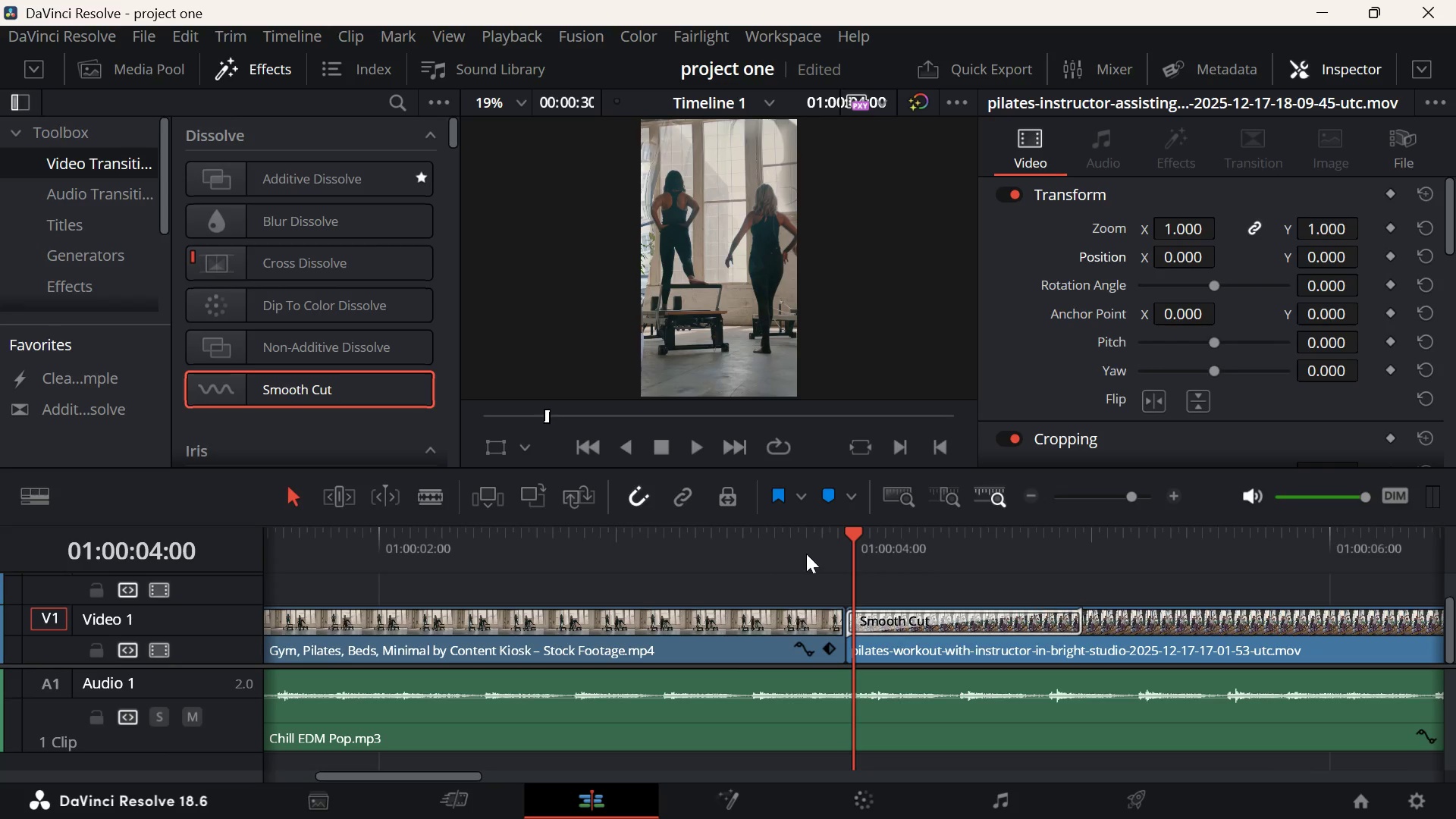 
left_click([783, 558])
 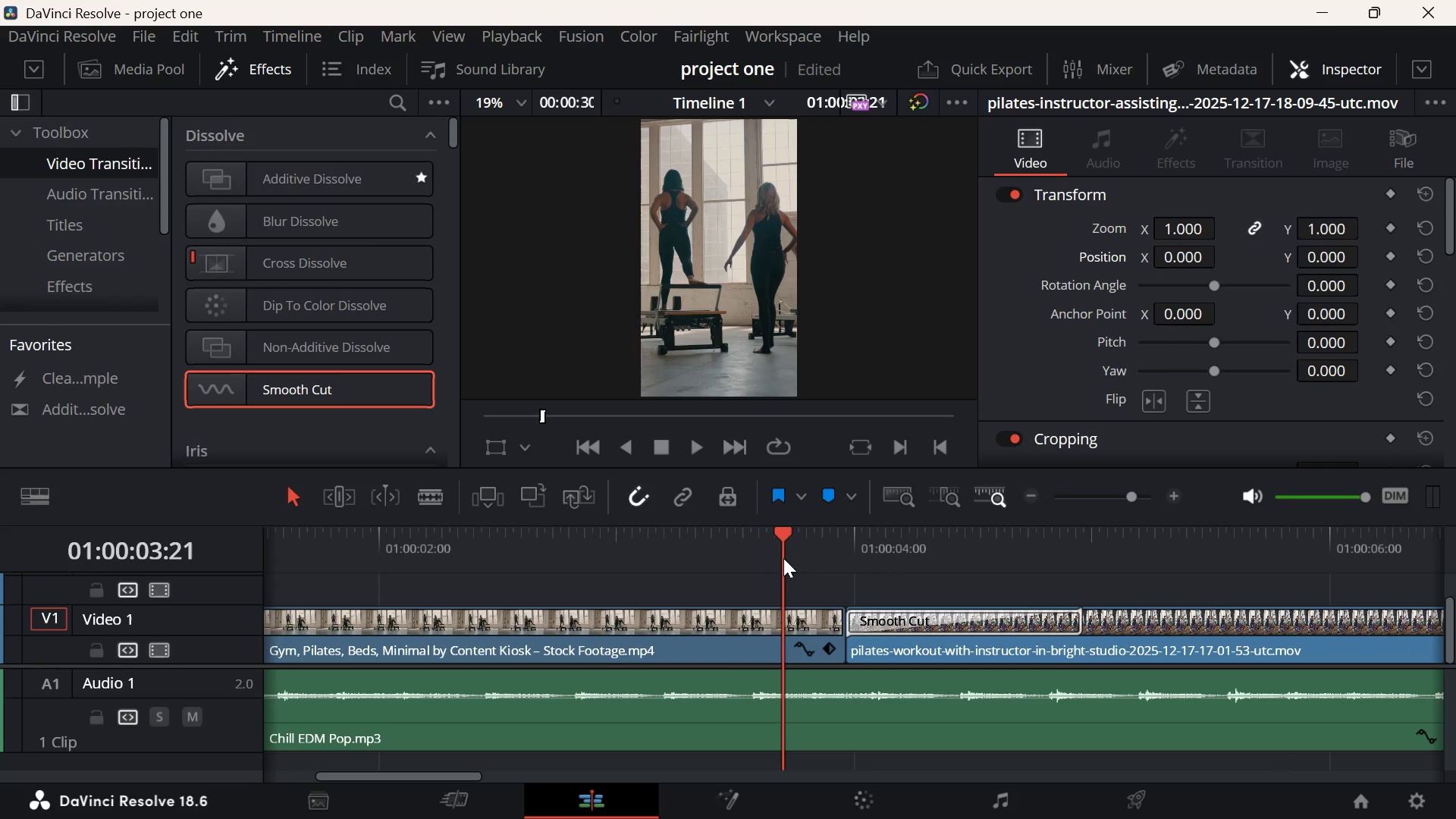 
key(Space)
 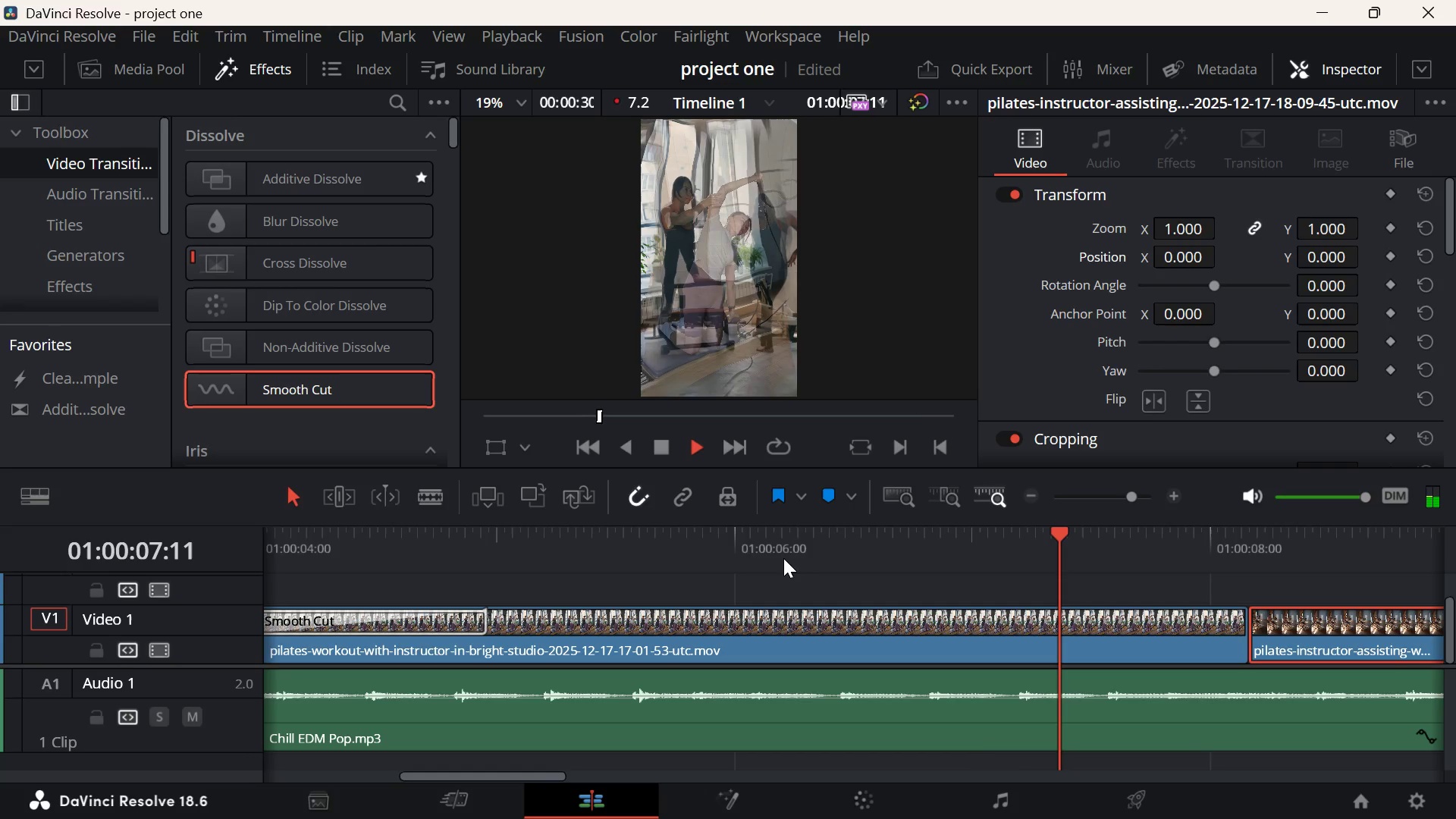 
wait(5.16)
 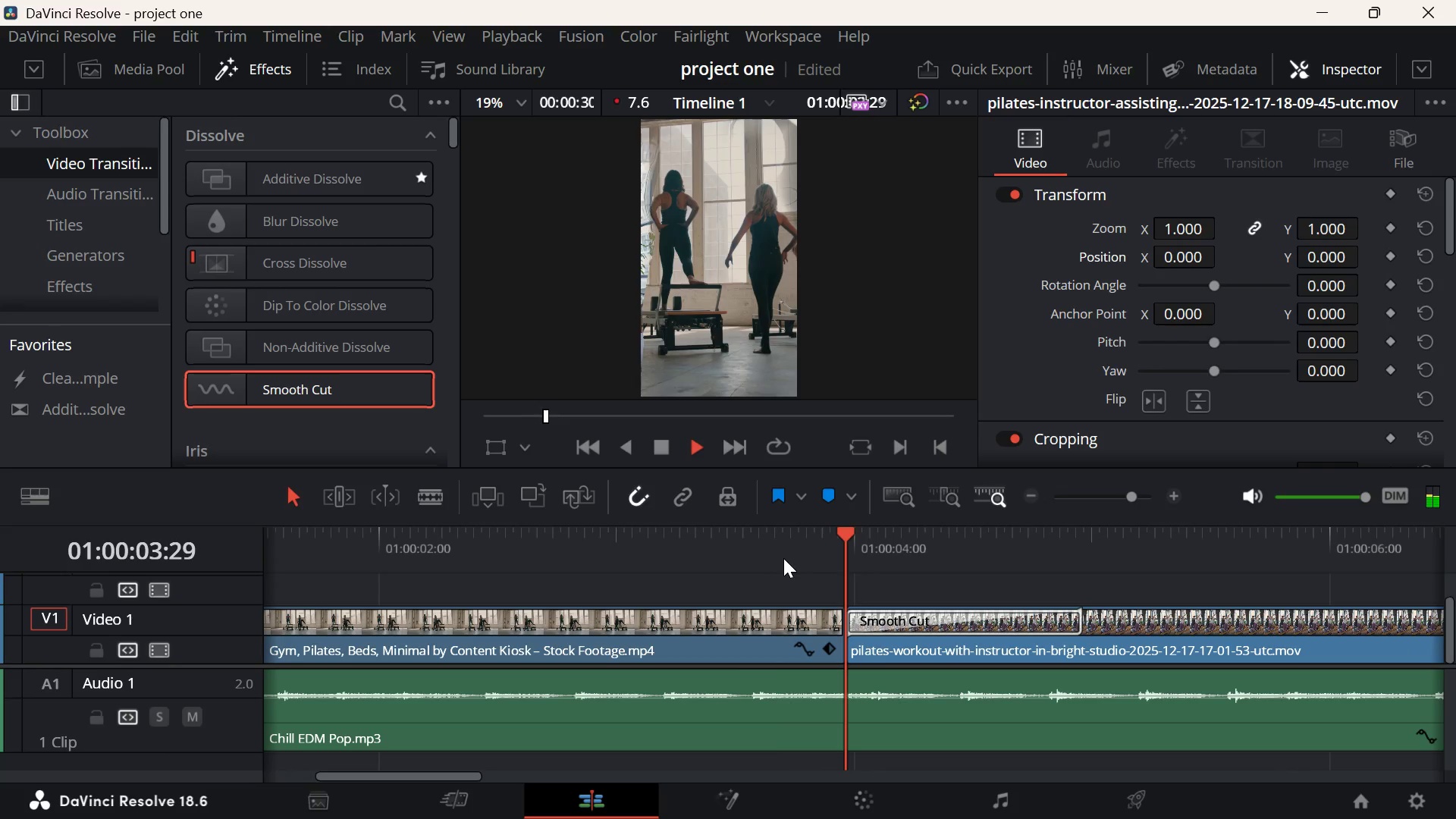 
key(Space)
 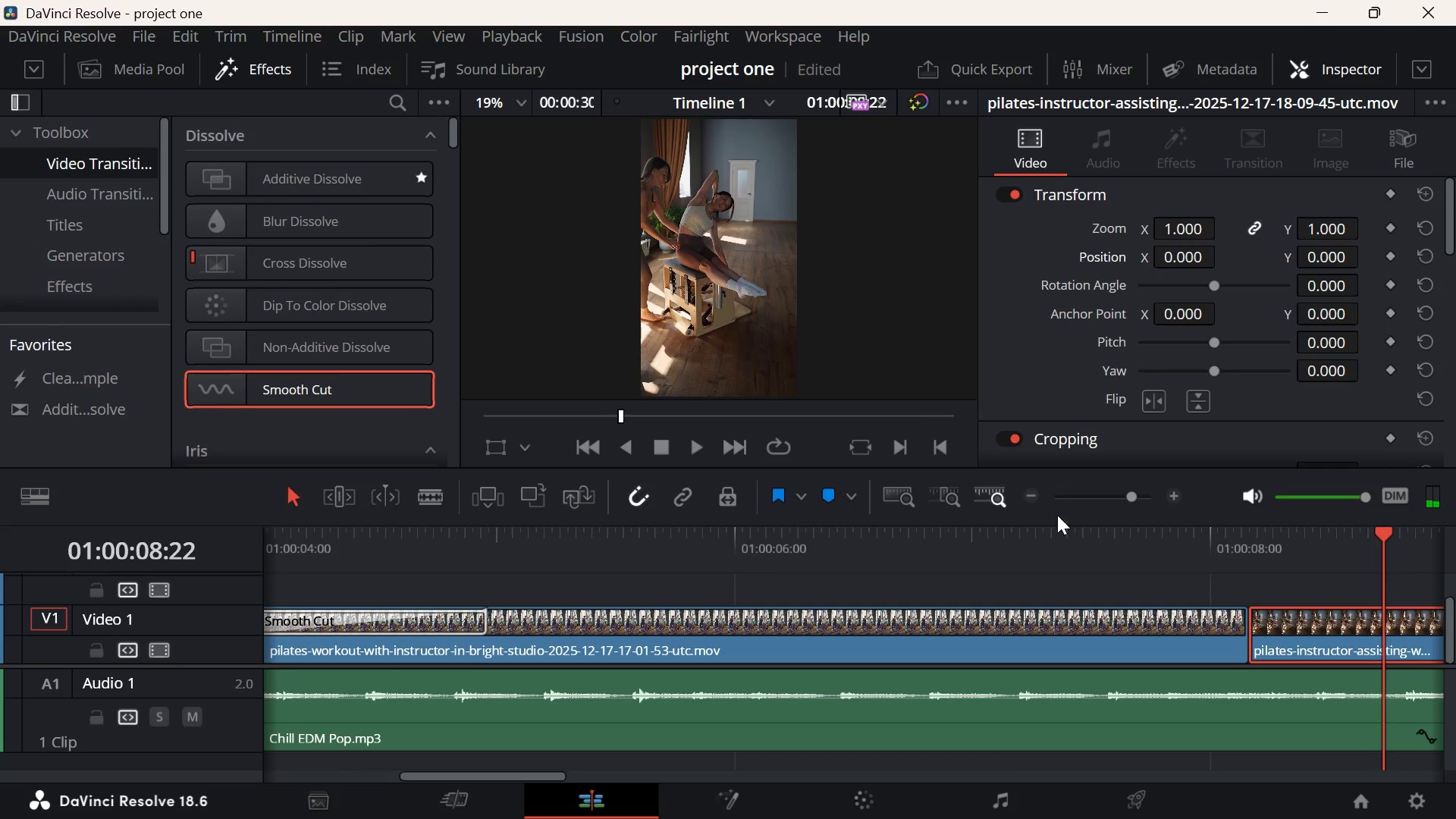 
left_click([1091, 499])
 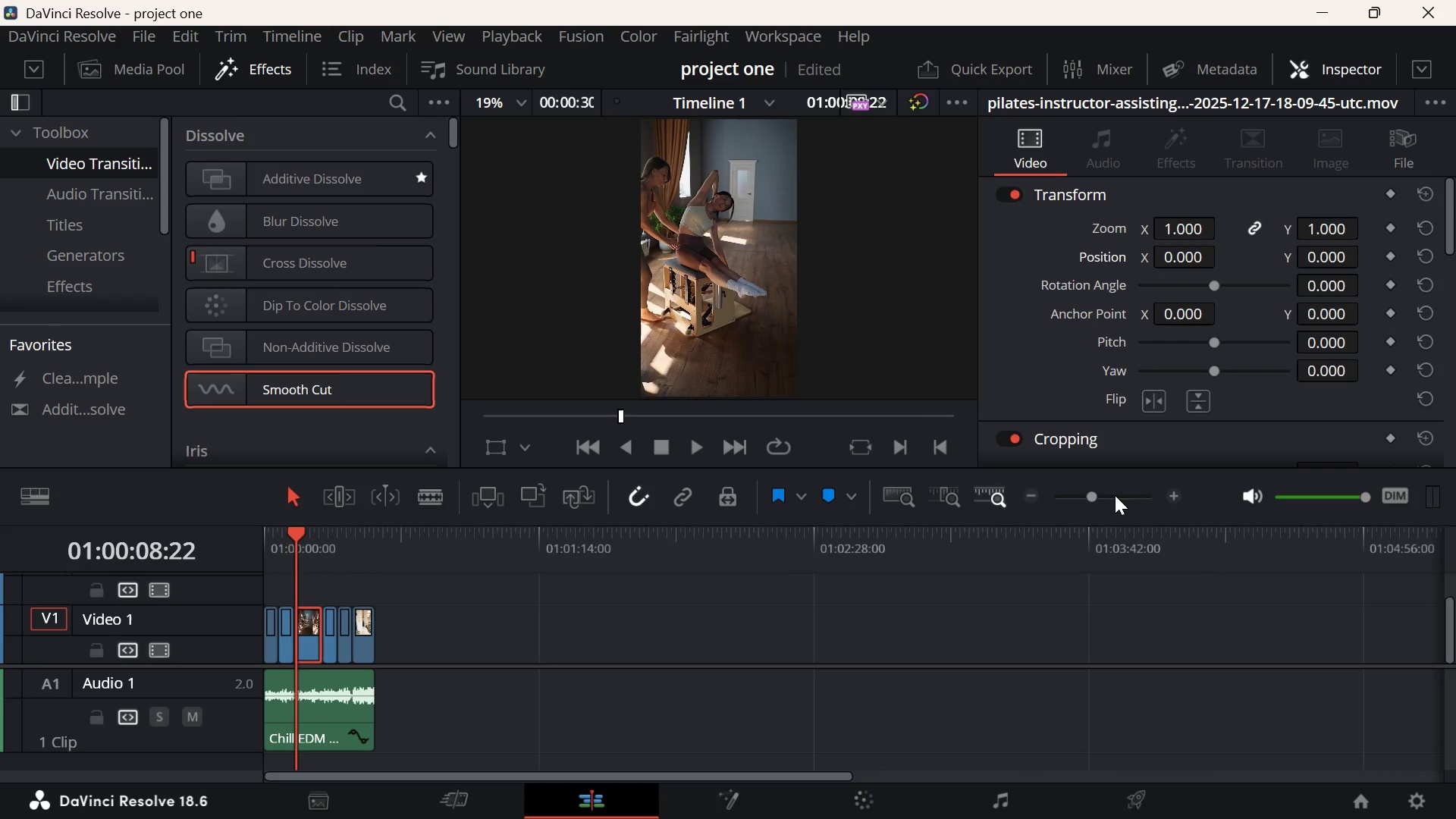 
left_click([1112, 497])
 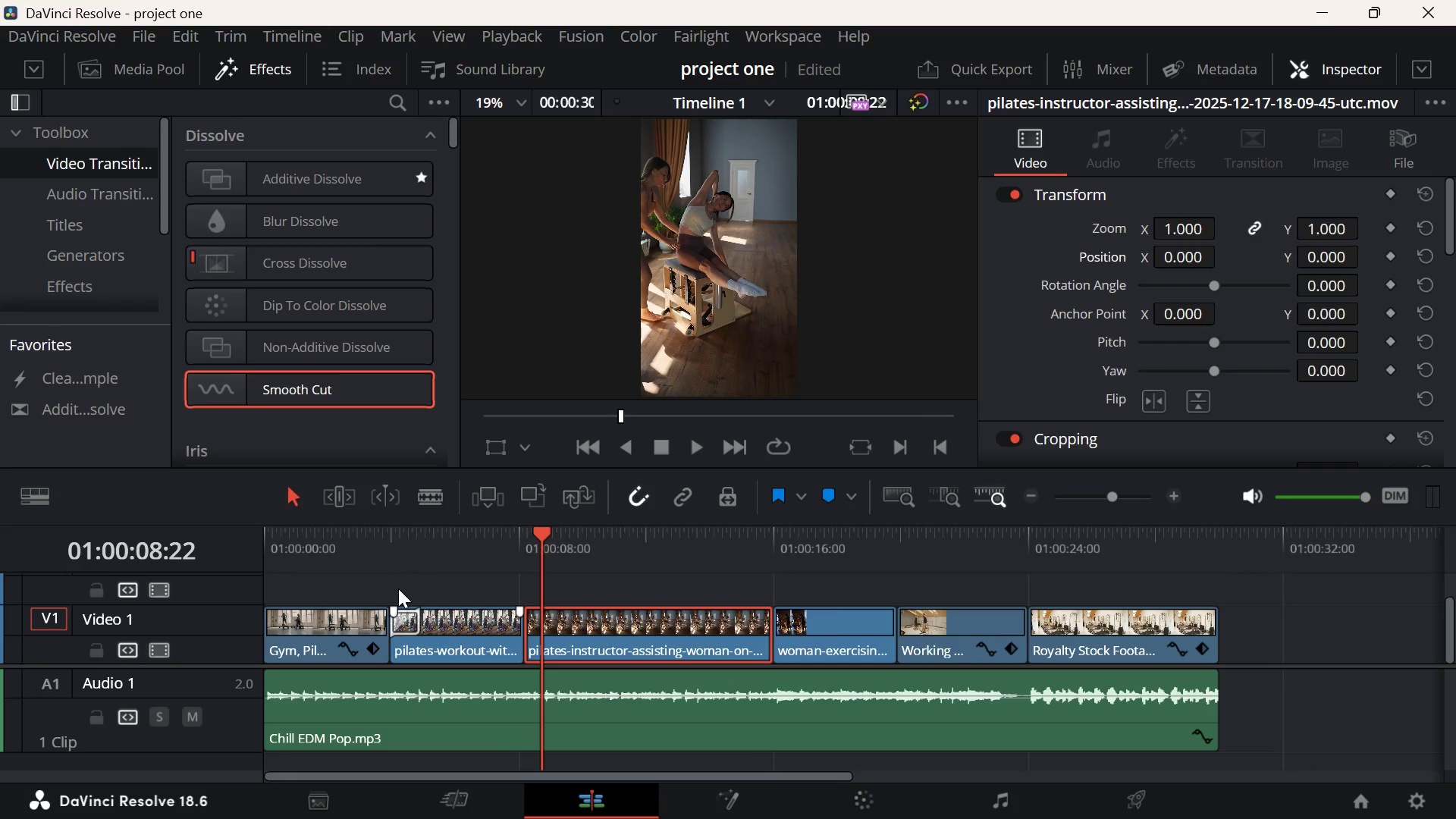 
left_click([377, 566])
 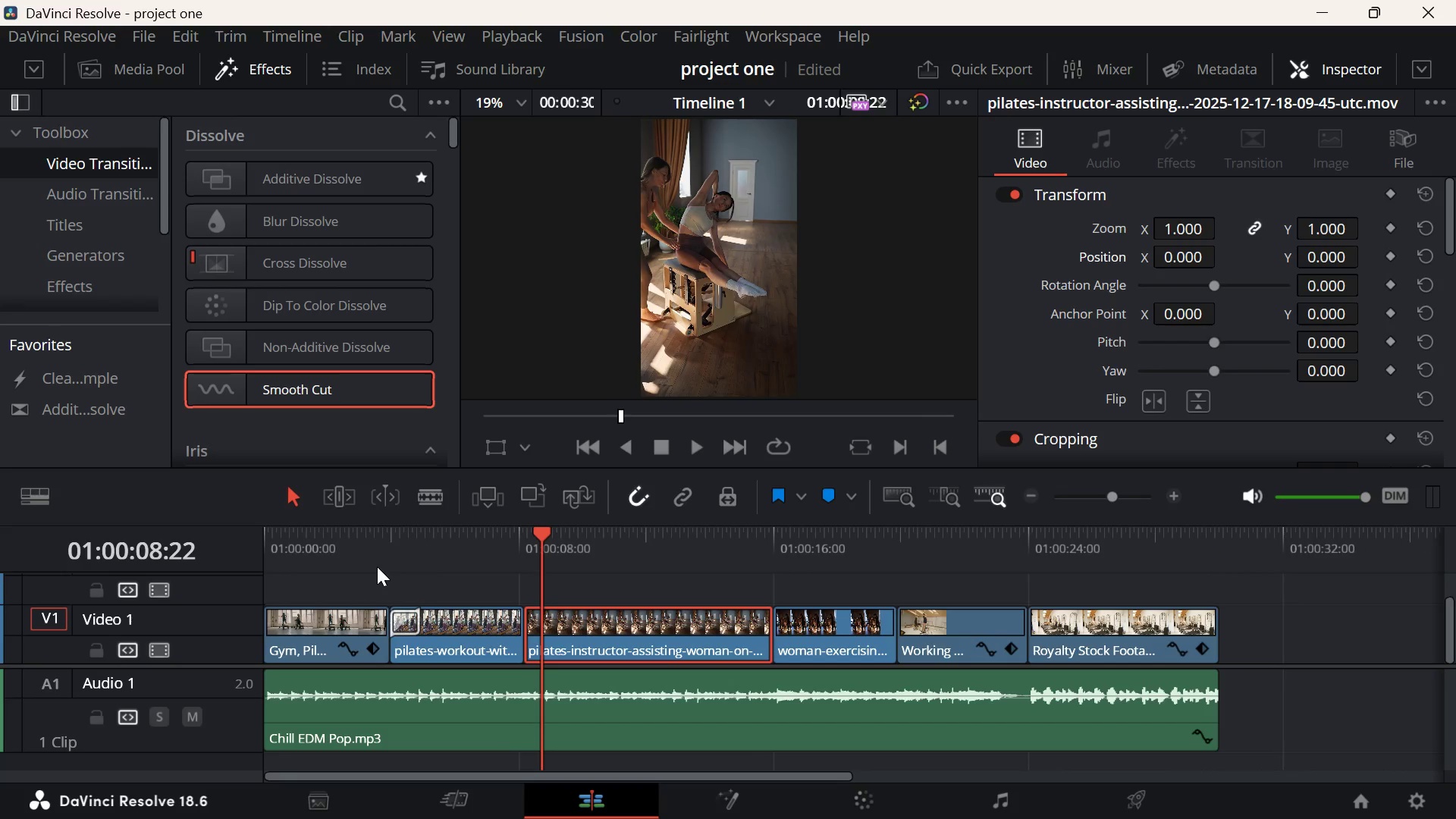 
left_click([381, 562])
 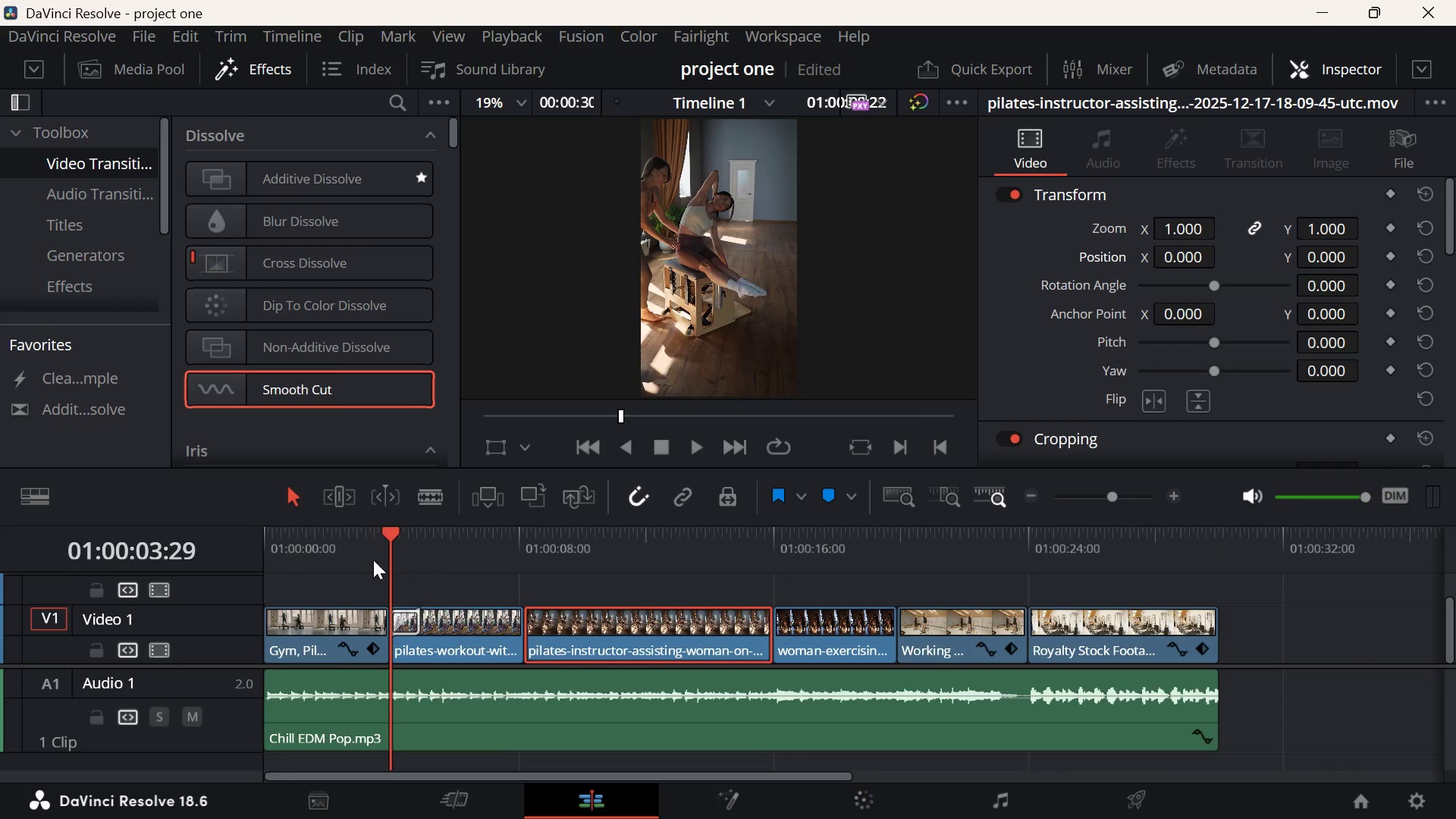 
left_click([373, 560])
 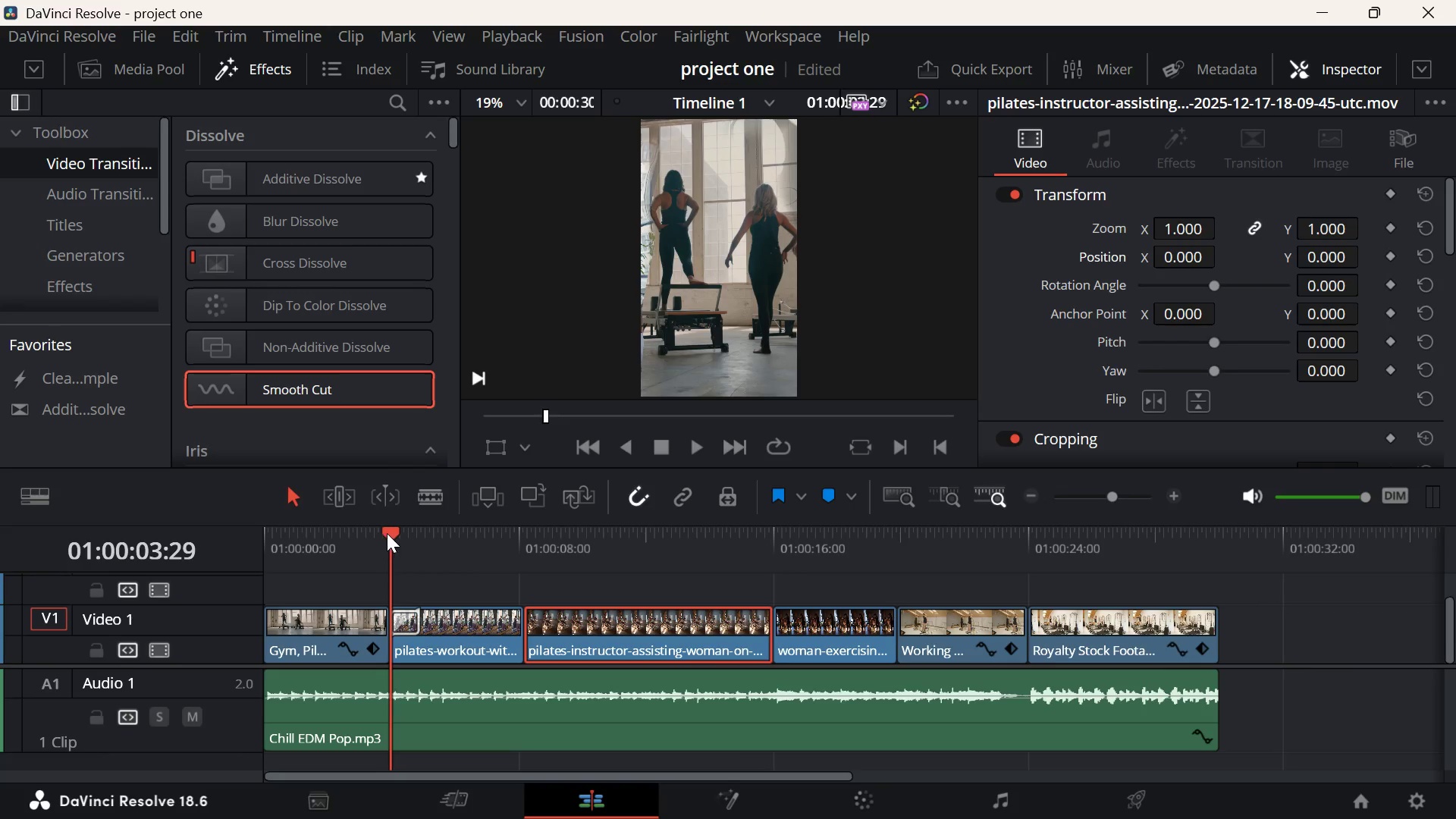 
left_click_drag(start_coordinate=[388, 532], to_coordinate=[375, 537])
 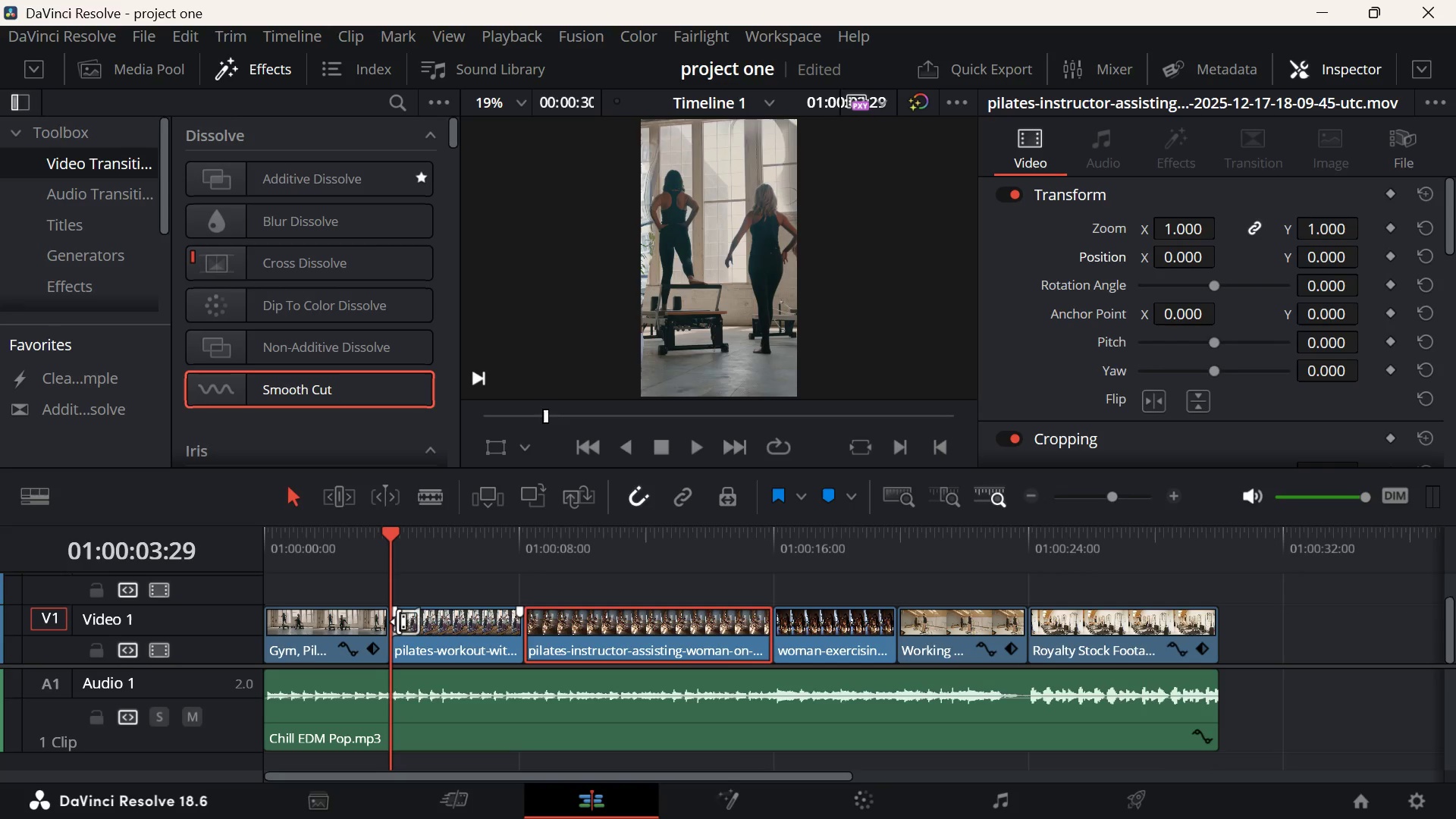 
left_click([406, 622])
 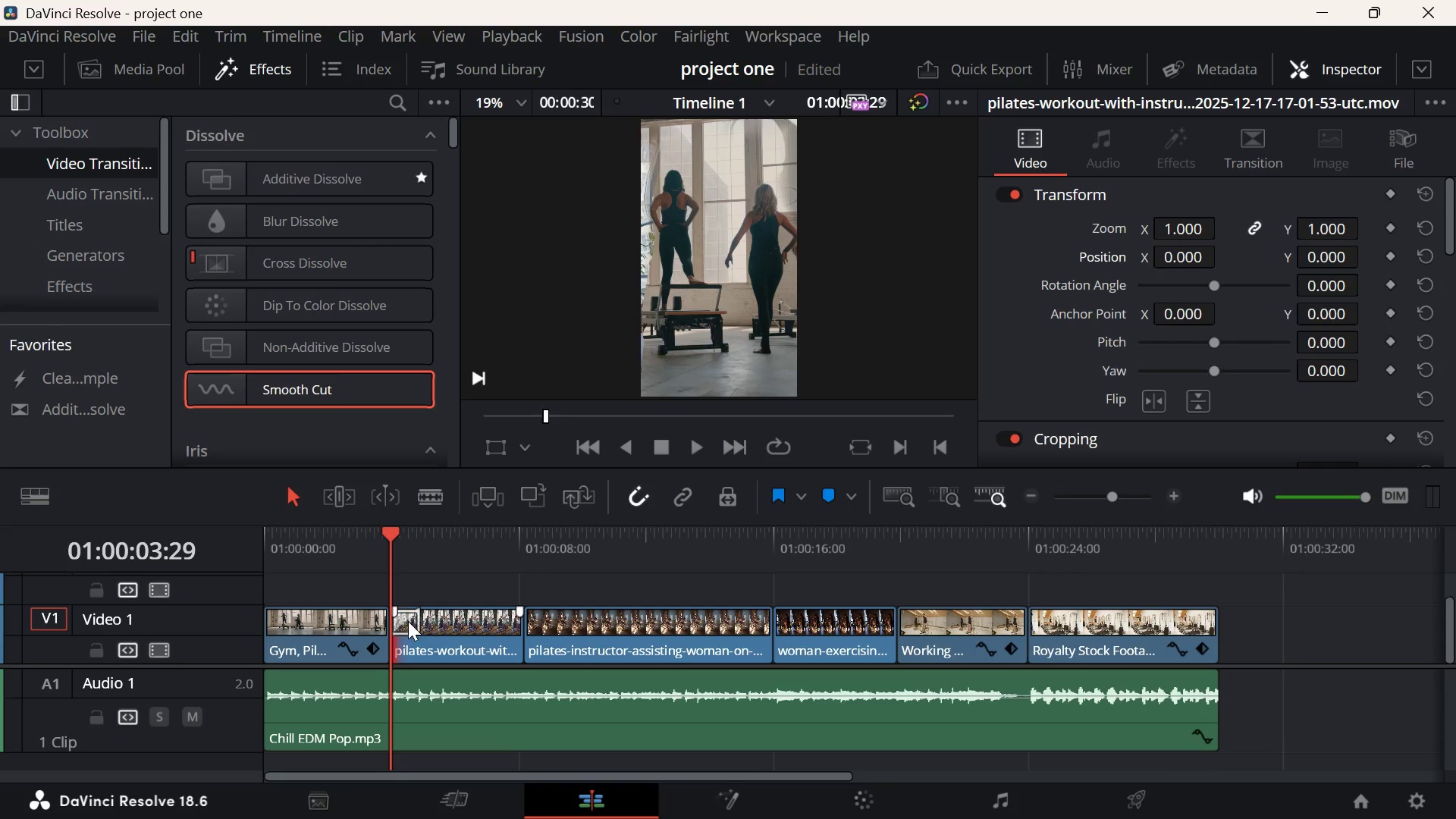 
left_click([408, 621])
 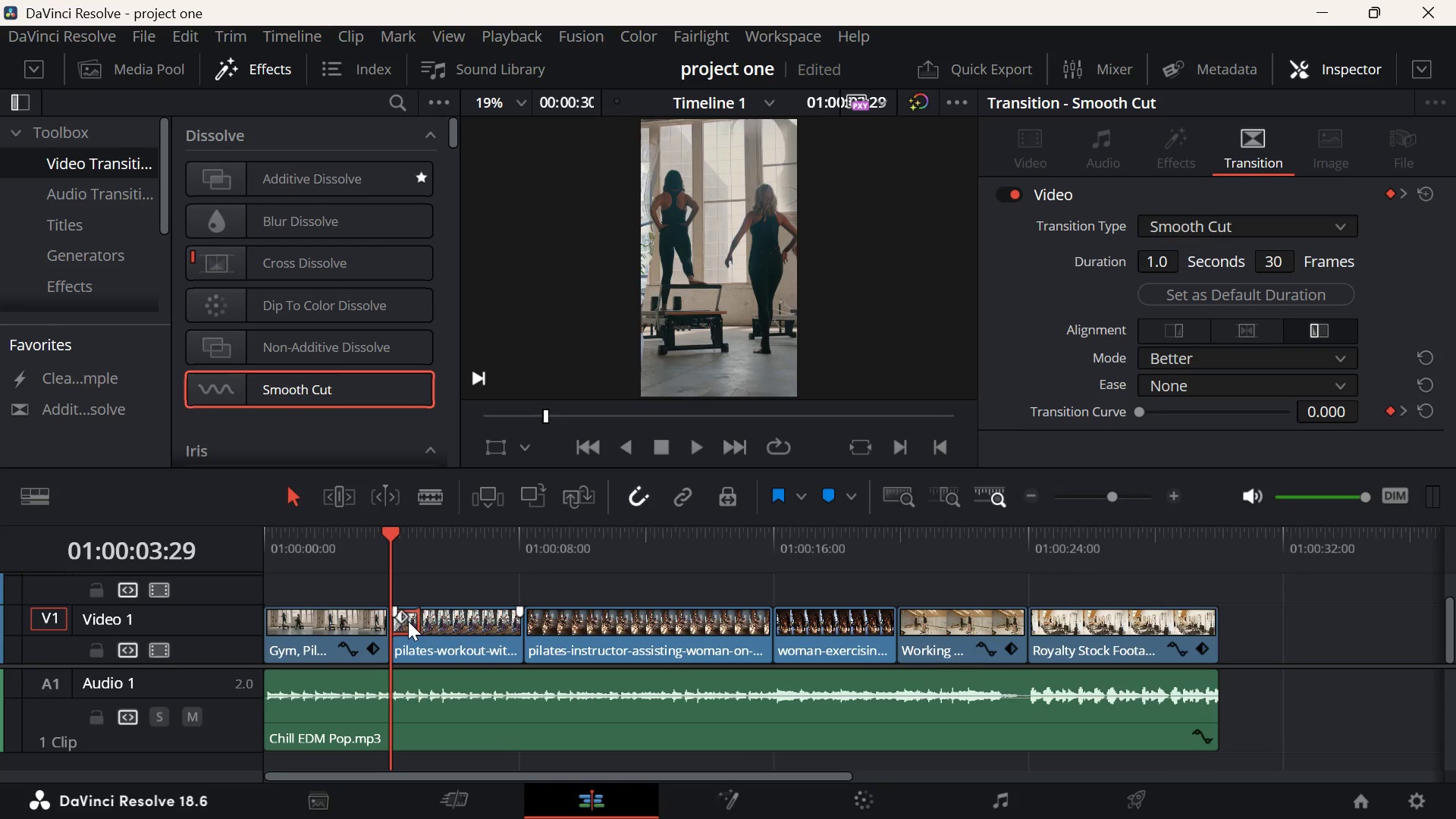 
key(Backspace)
 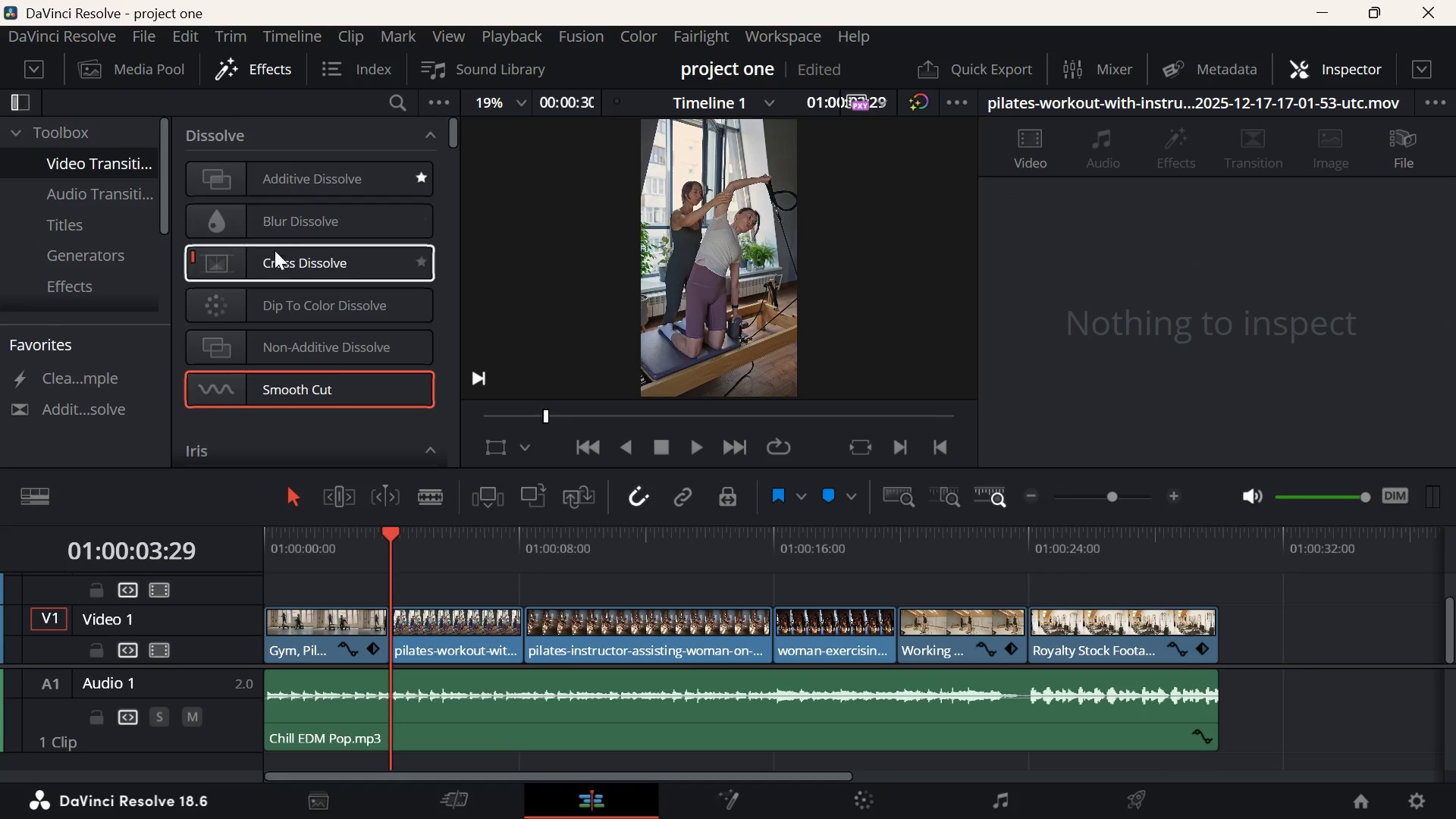 
left_click_drag(start_coordinate=[263, 258], to_coordinate=[394, 632])
 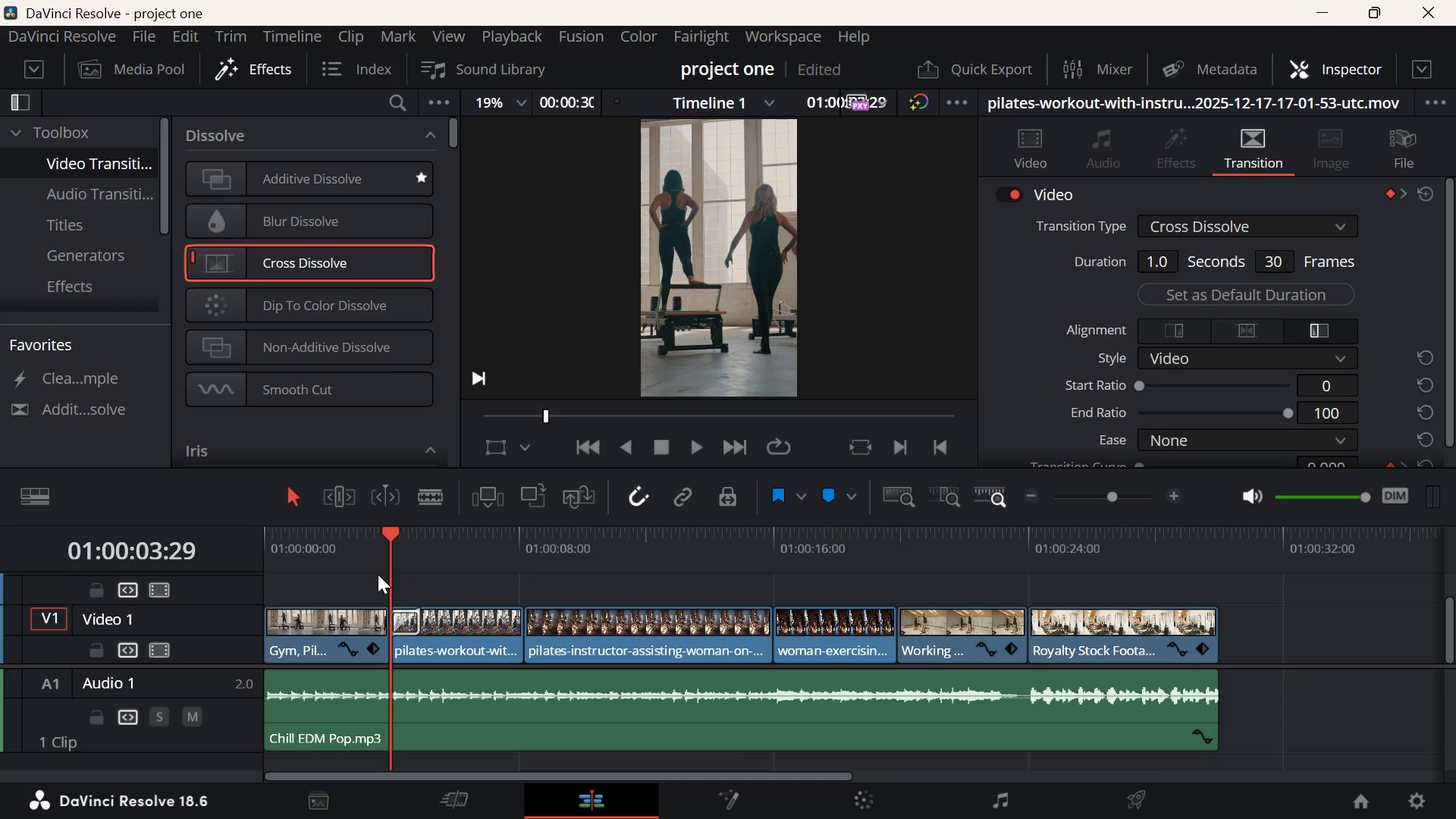 
left_click([371, 571])
 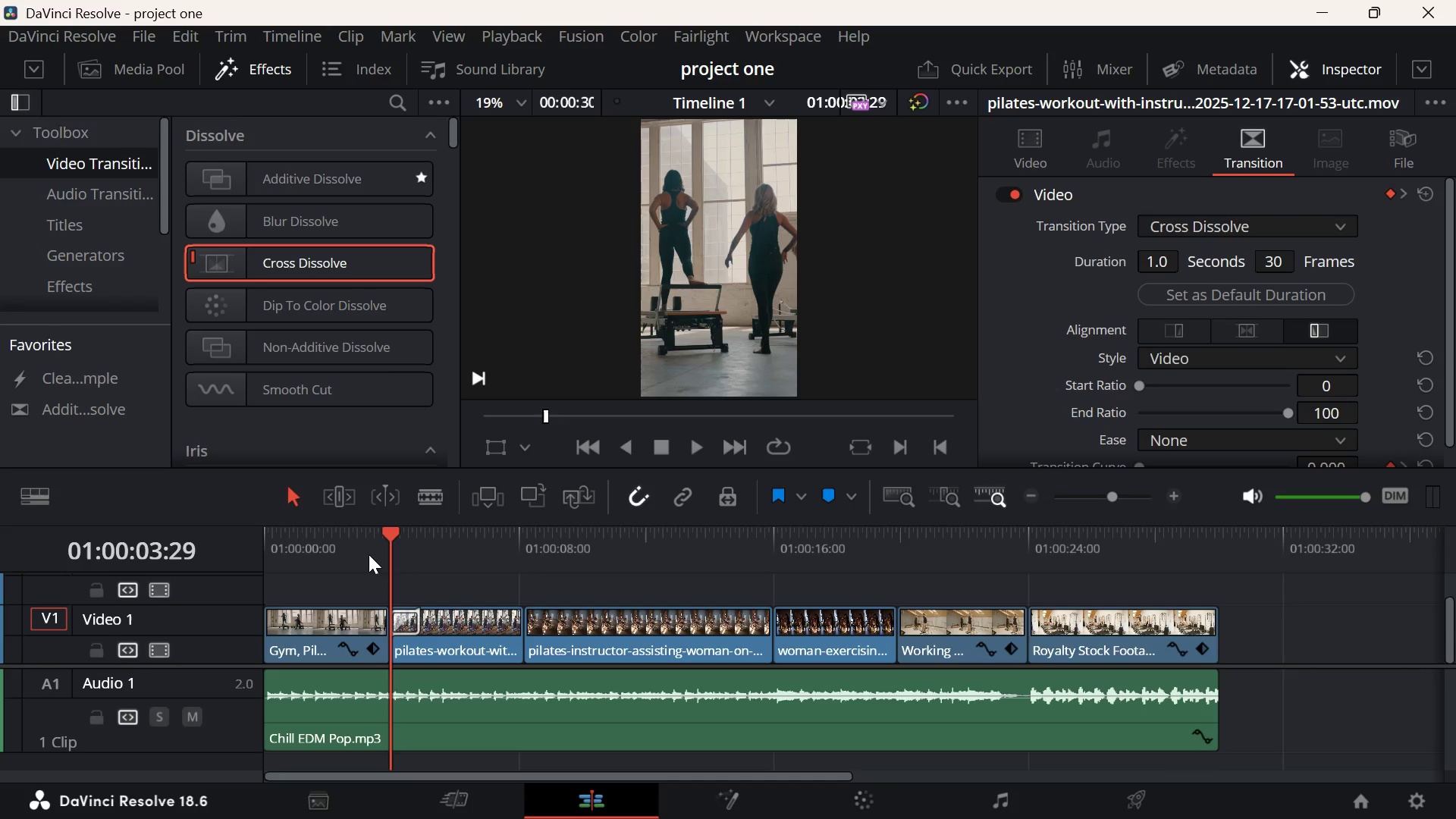 
left_click([369, 555])
 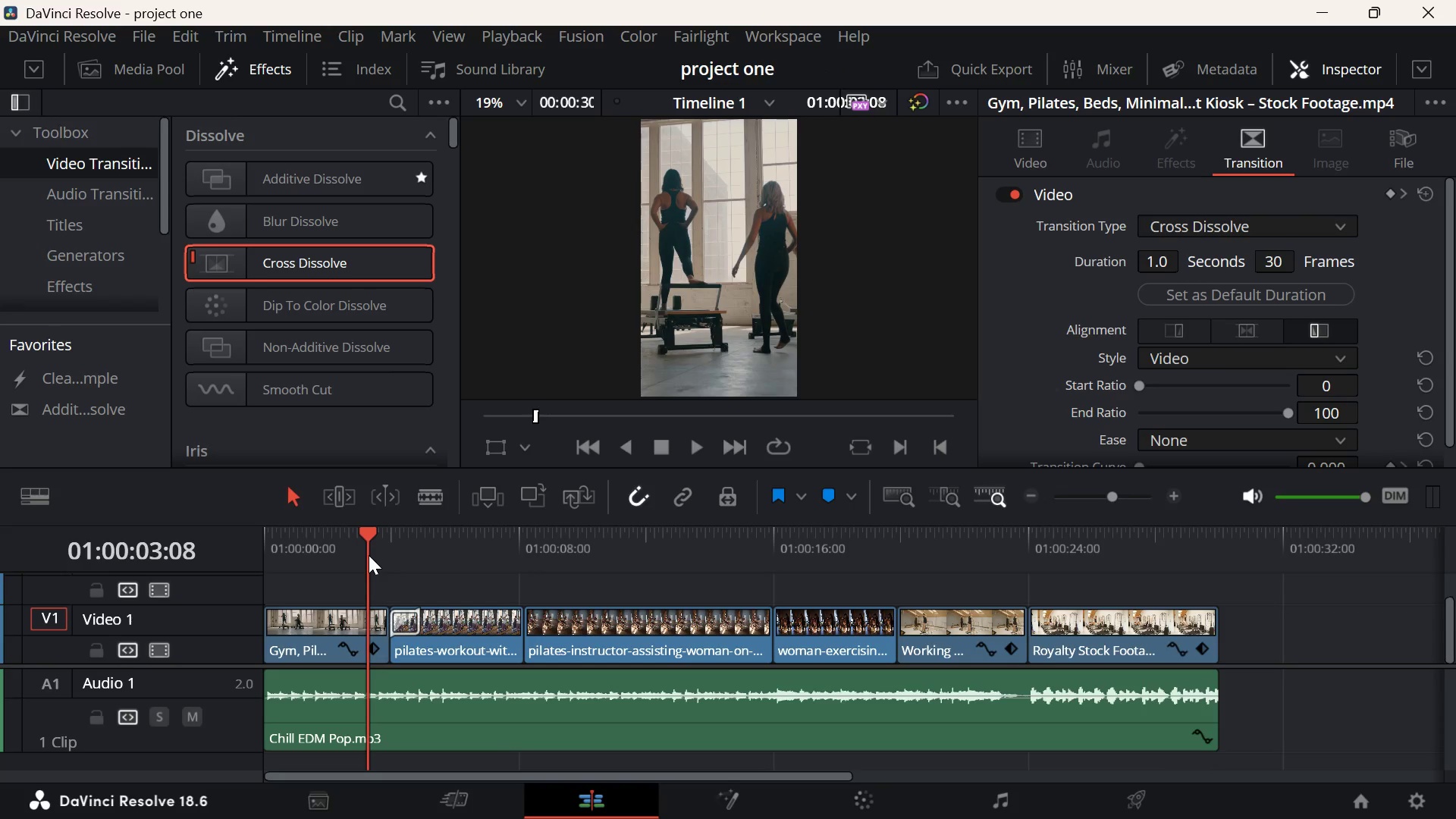 
key(Space)
 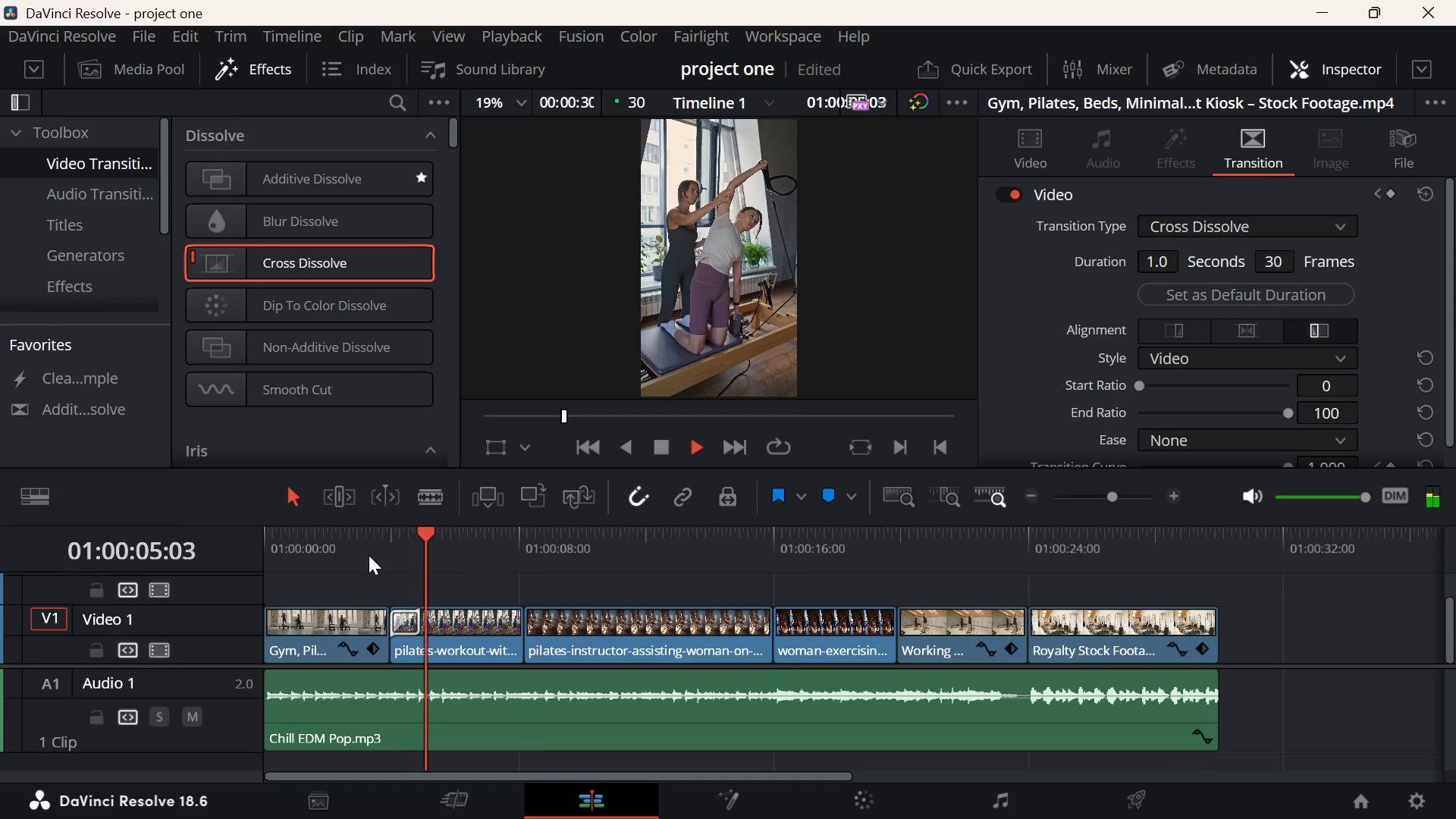 
key(Space)
 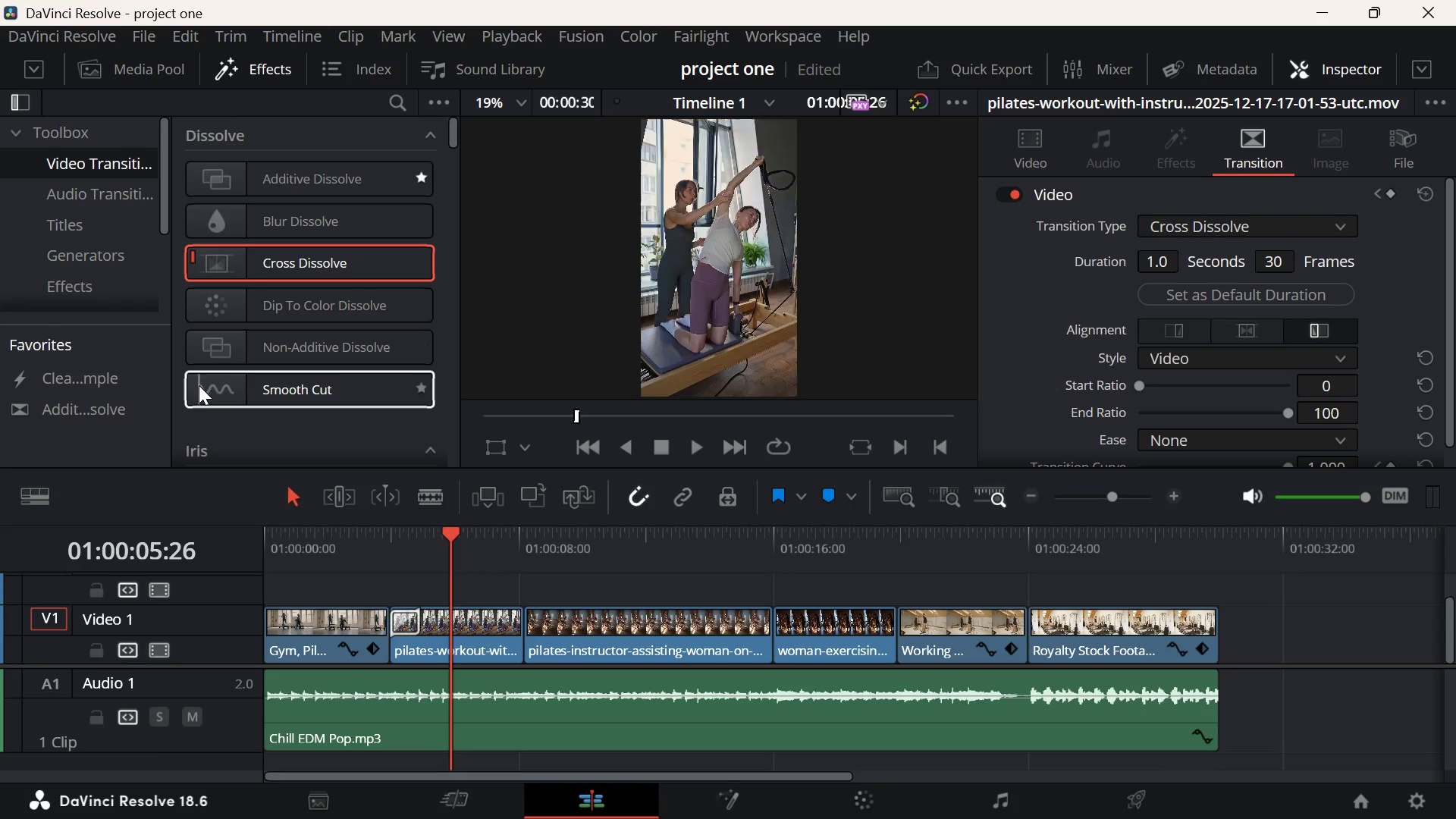 
wait(67.26)
 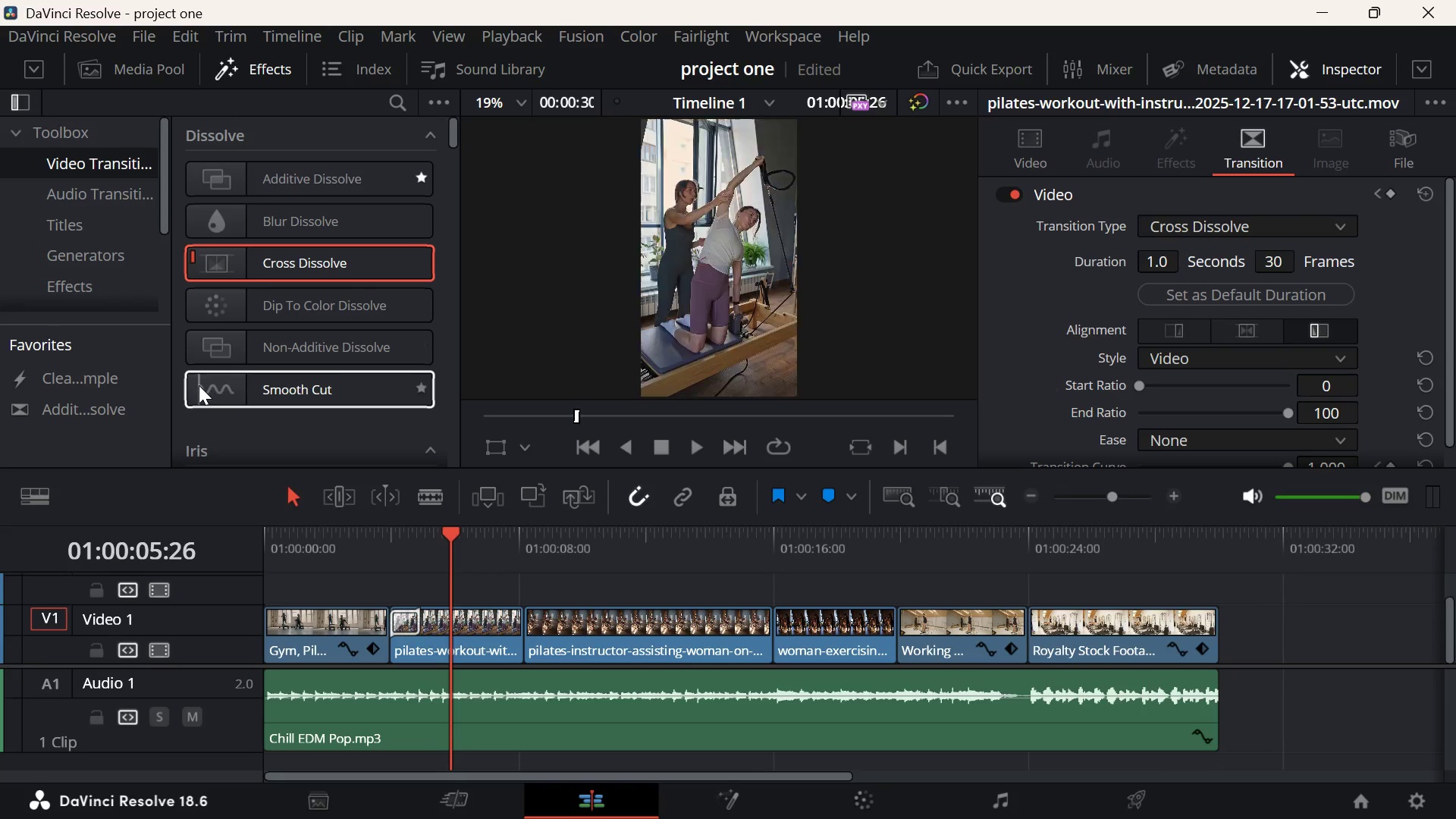 
scroll: coordinate [362, 259], scroll_direction: down, amount: 7.0
 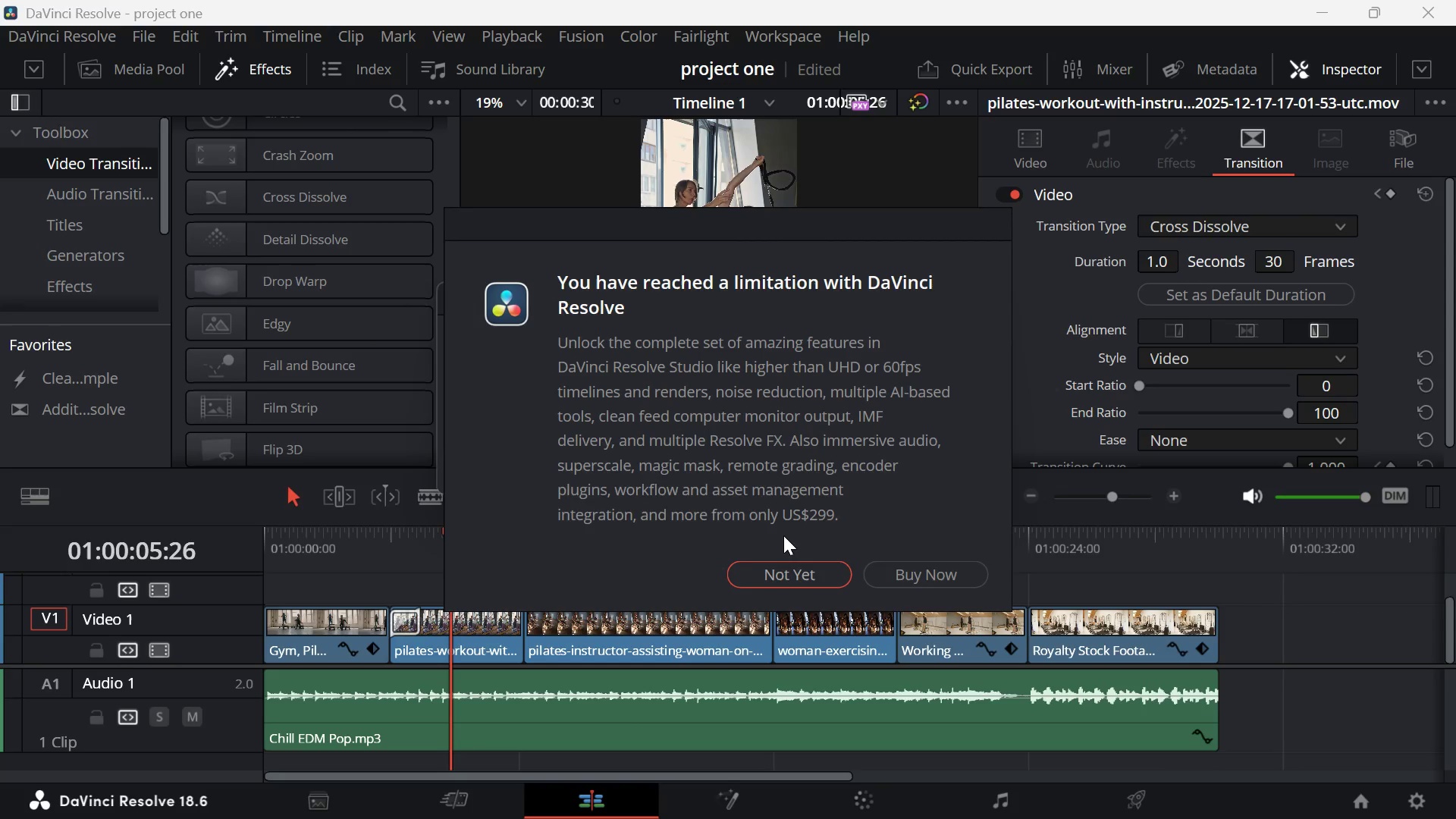 
left_click([775, 577])
 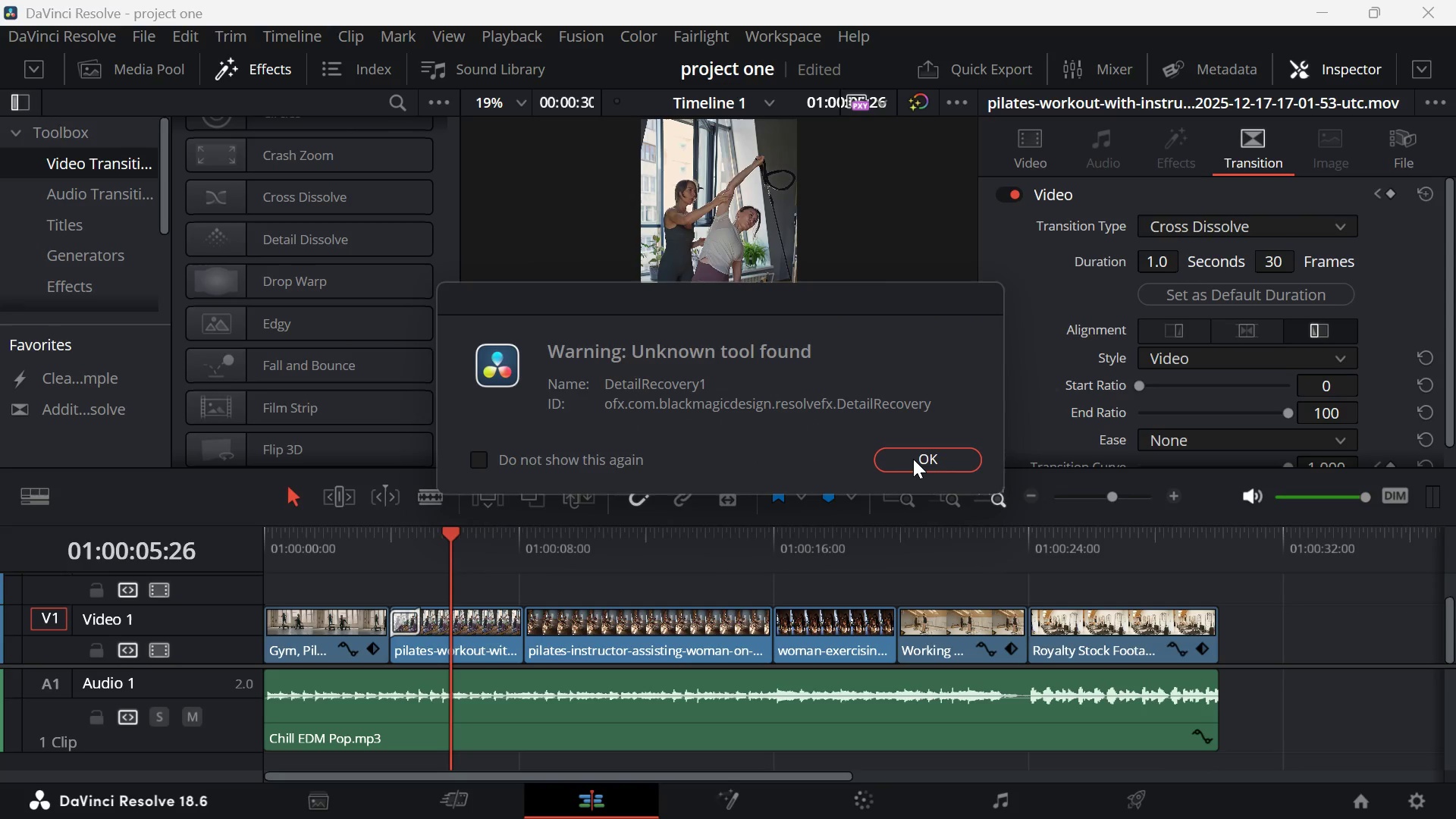 
left_click([913, 459])
 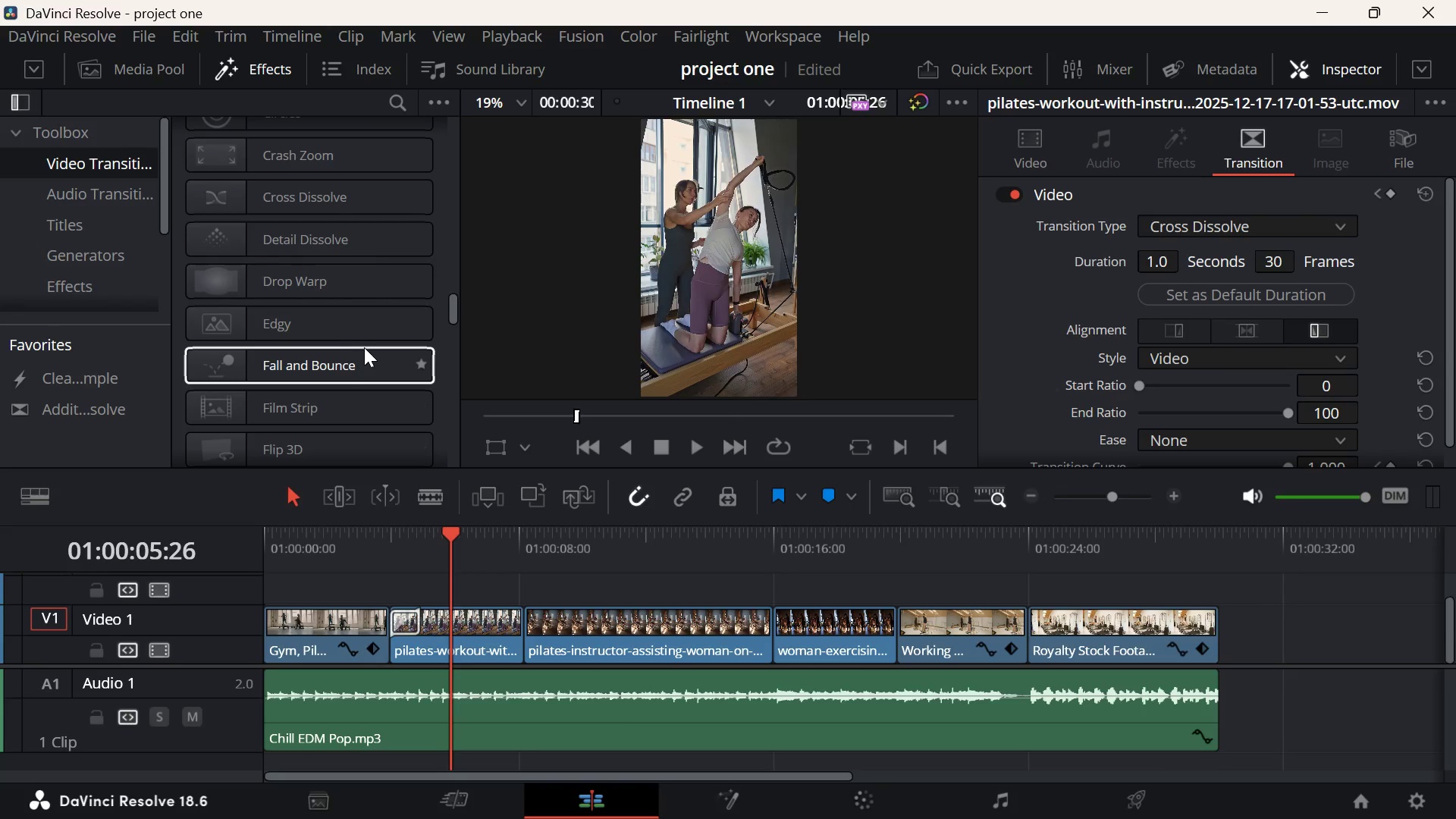 
scroll: coordinate [323, 373], scroll_direction: down, amount: 33.0
 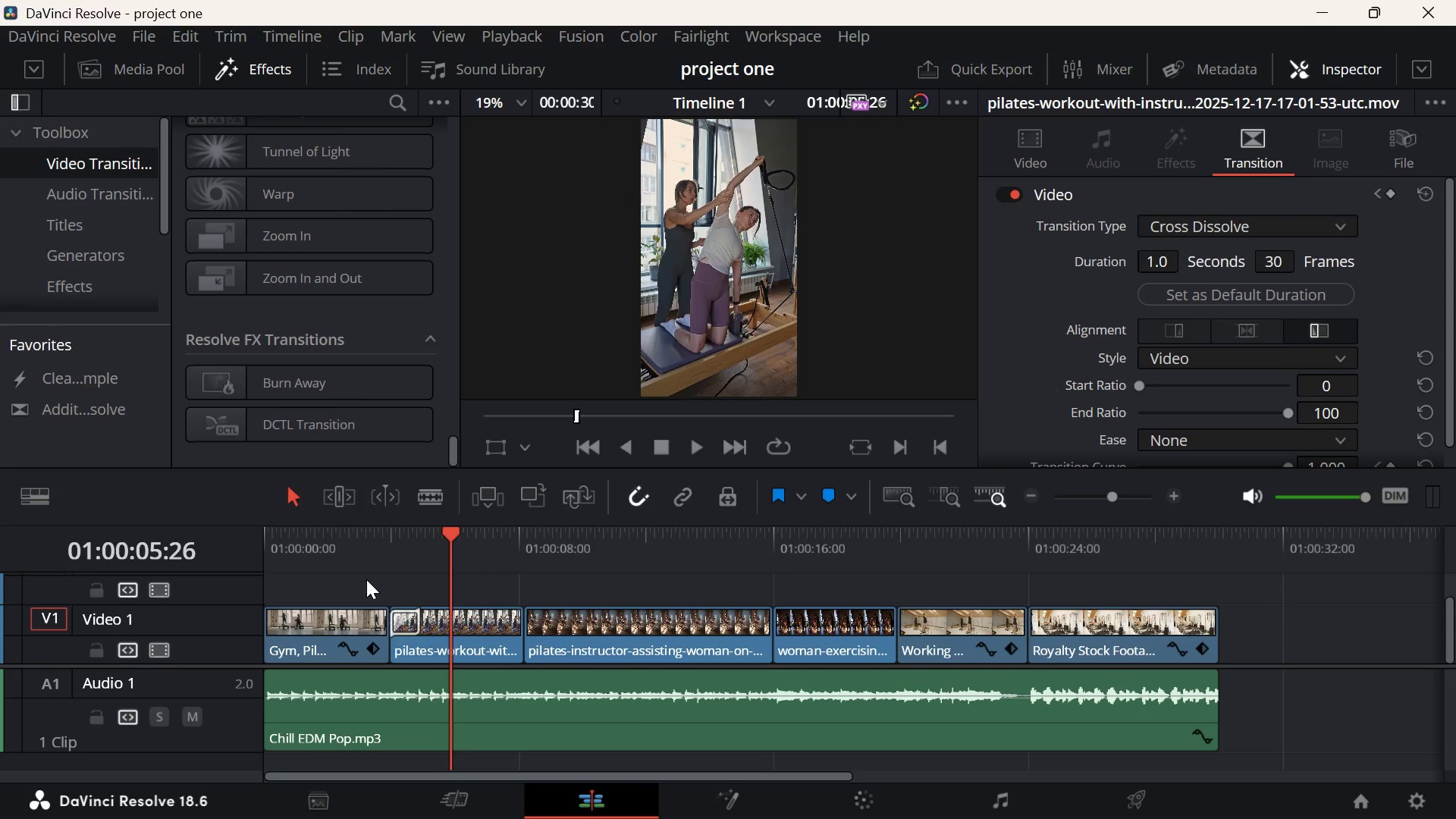 
wait(10.62)
 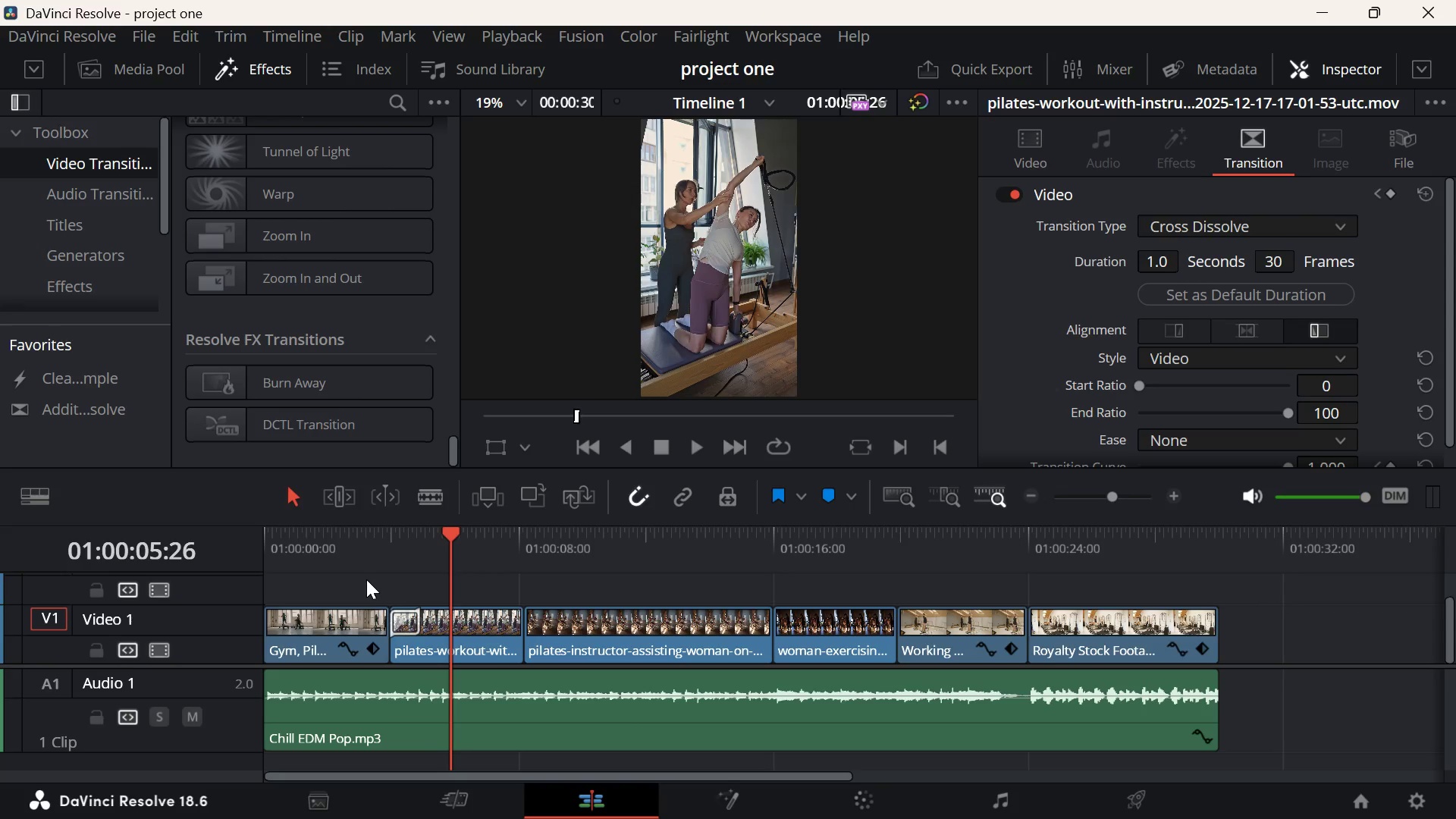 
left_click([346, 554])
 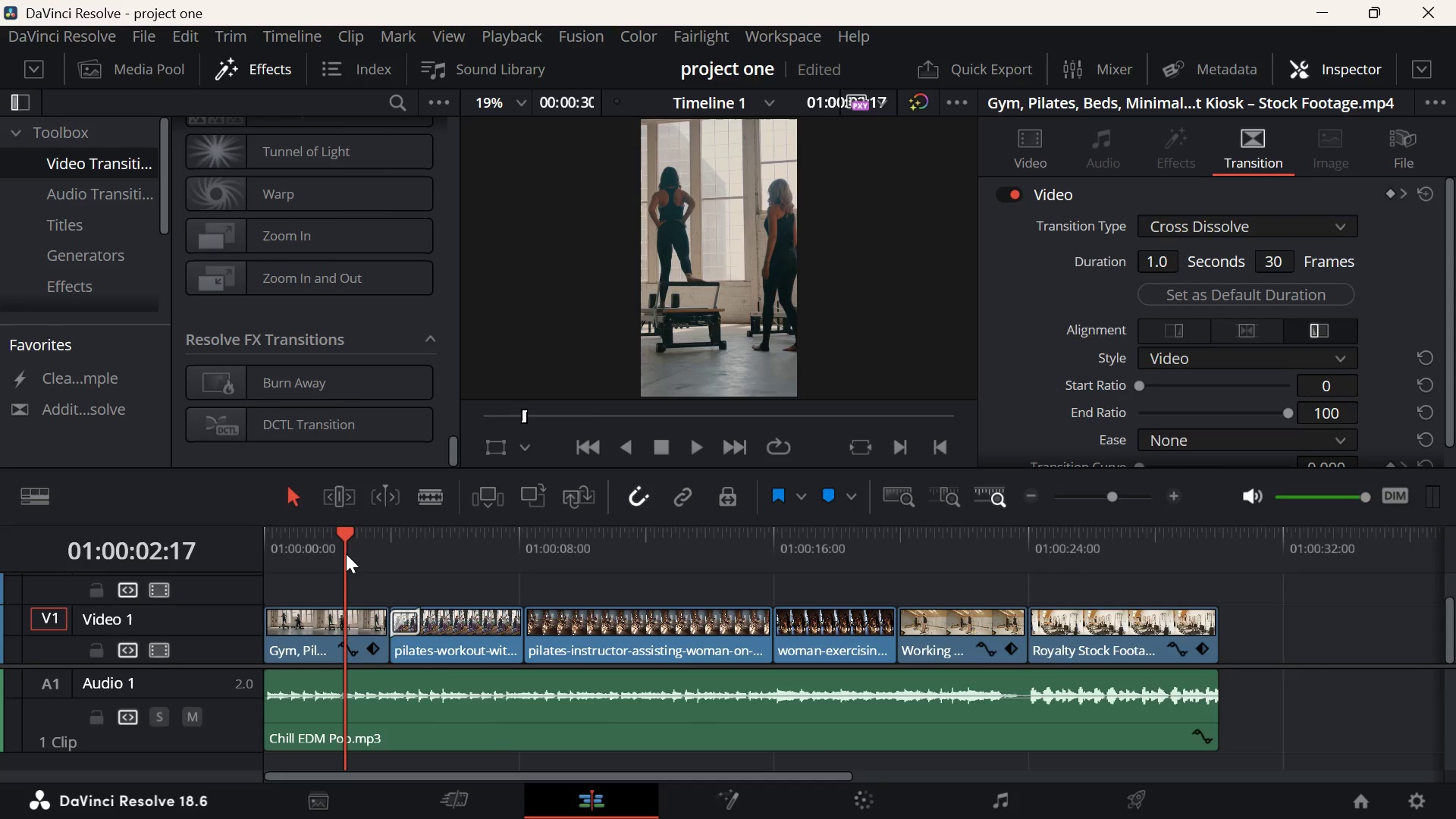 
wait(21.62)
 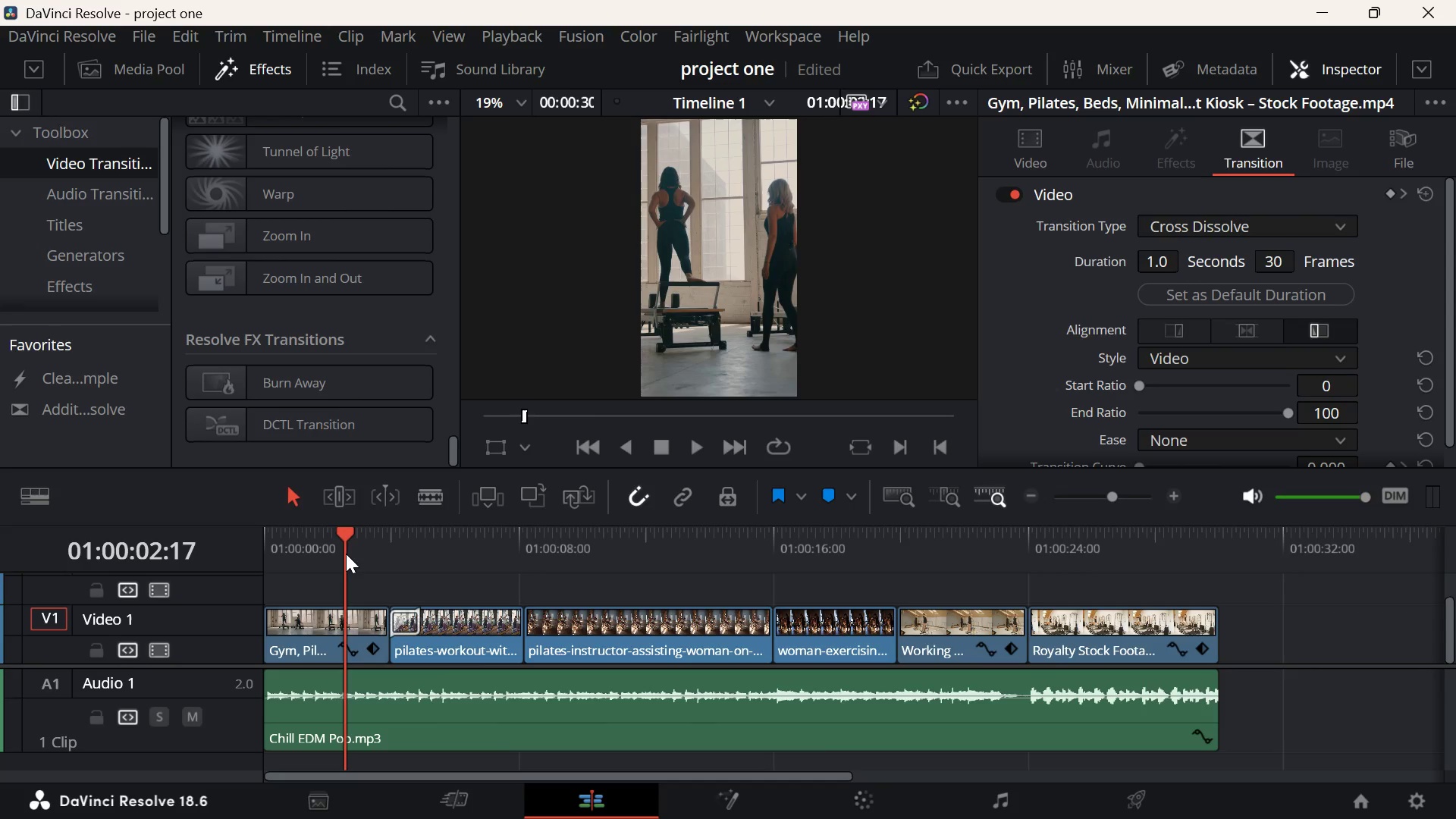 
left_click([500, 551])
 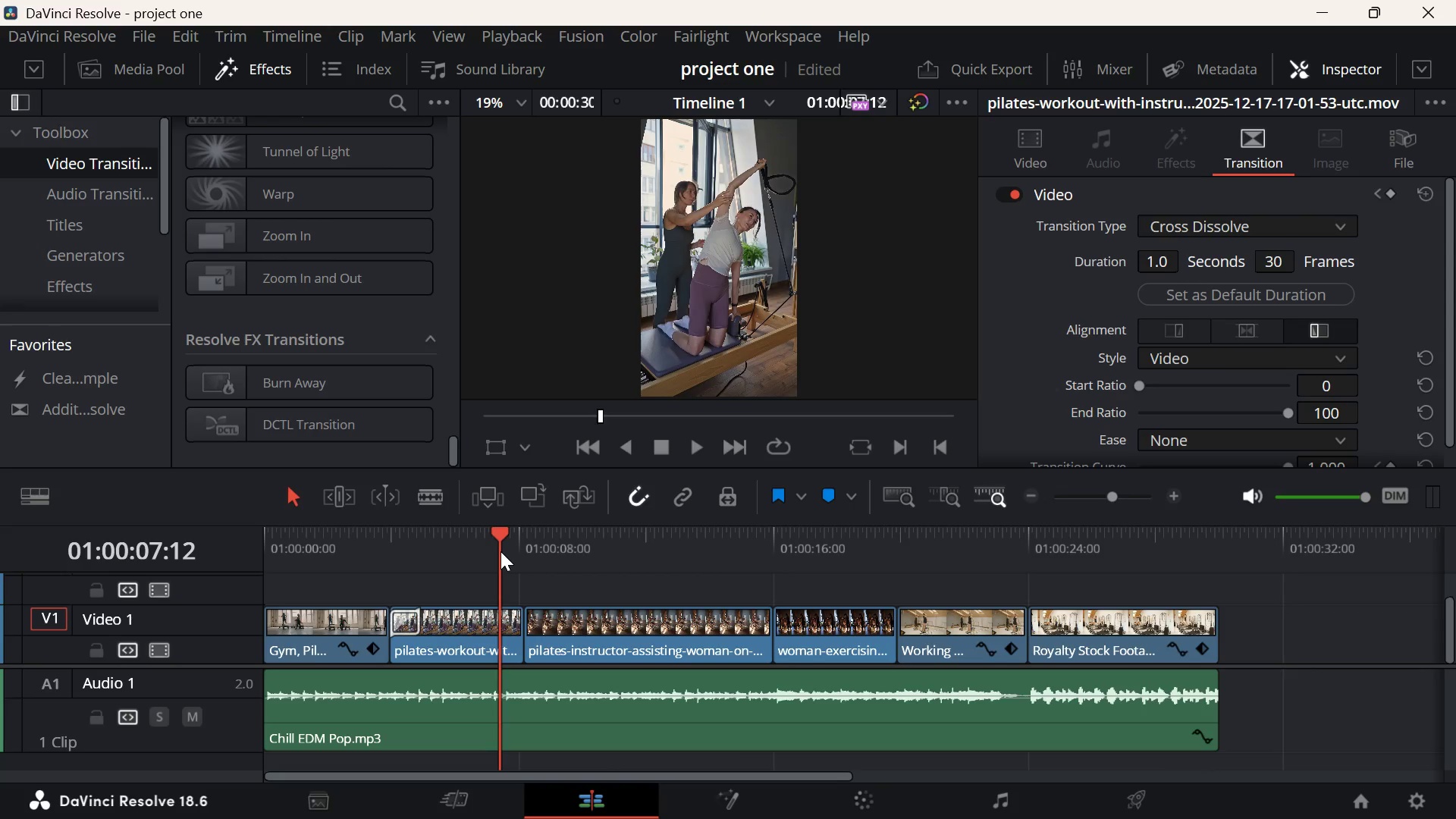 
key(Space)
 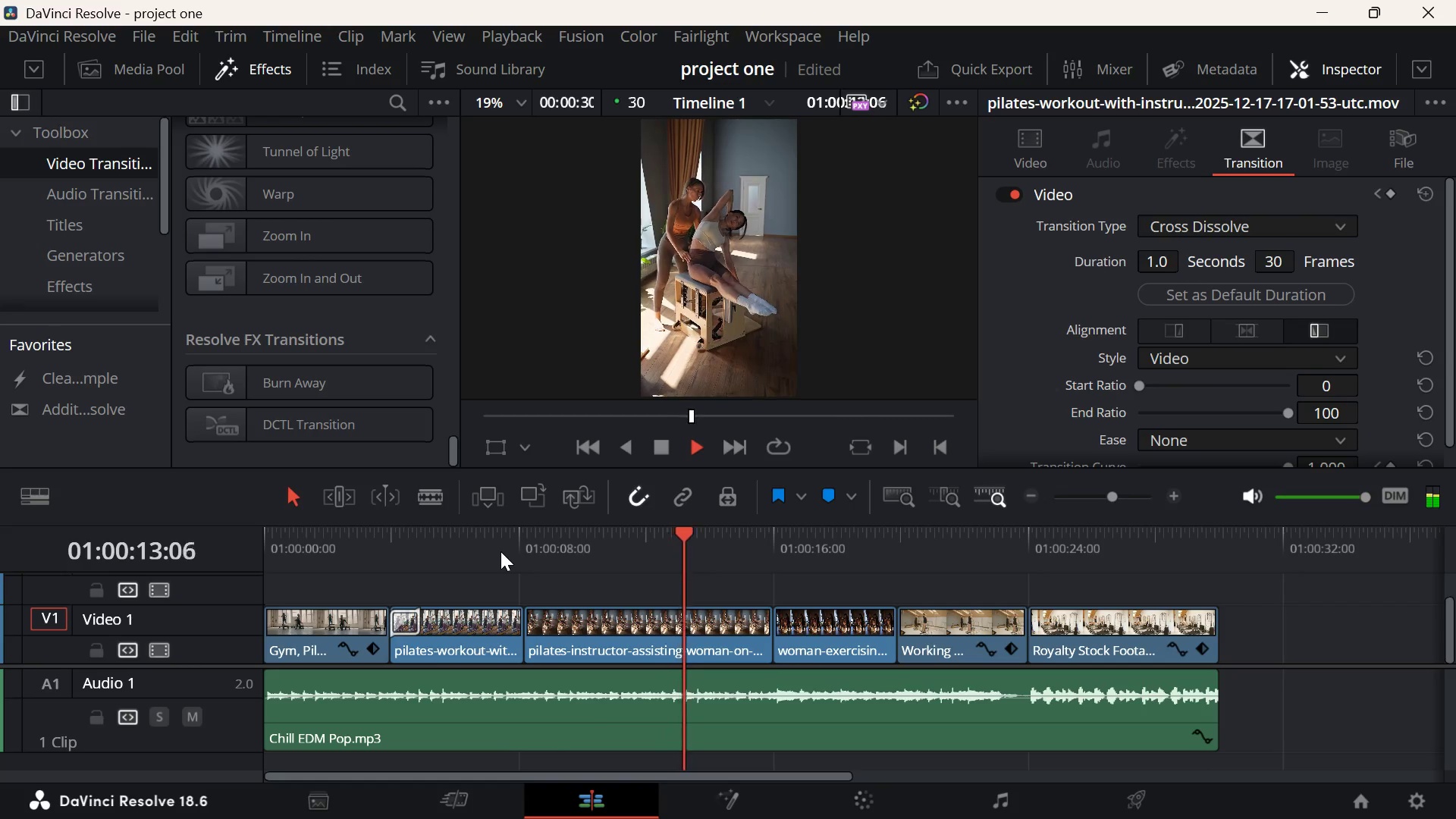 
wait(10.94)
 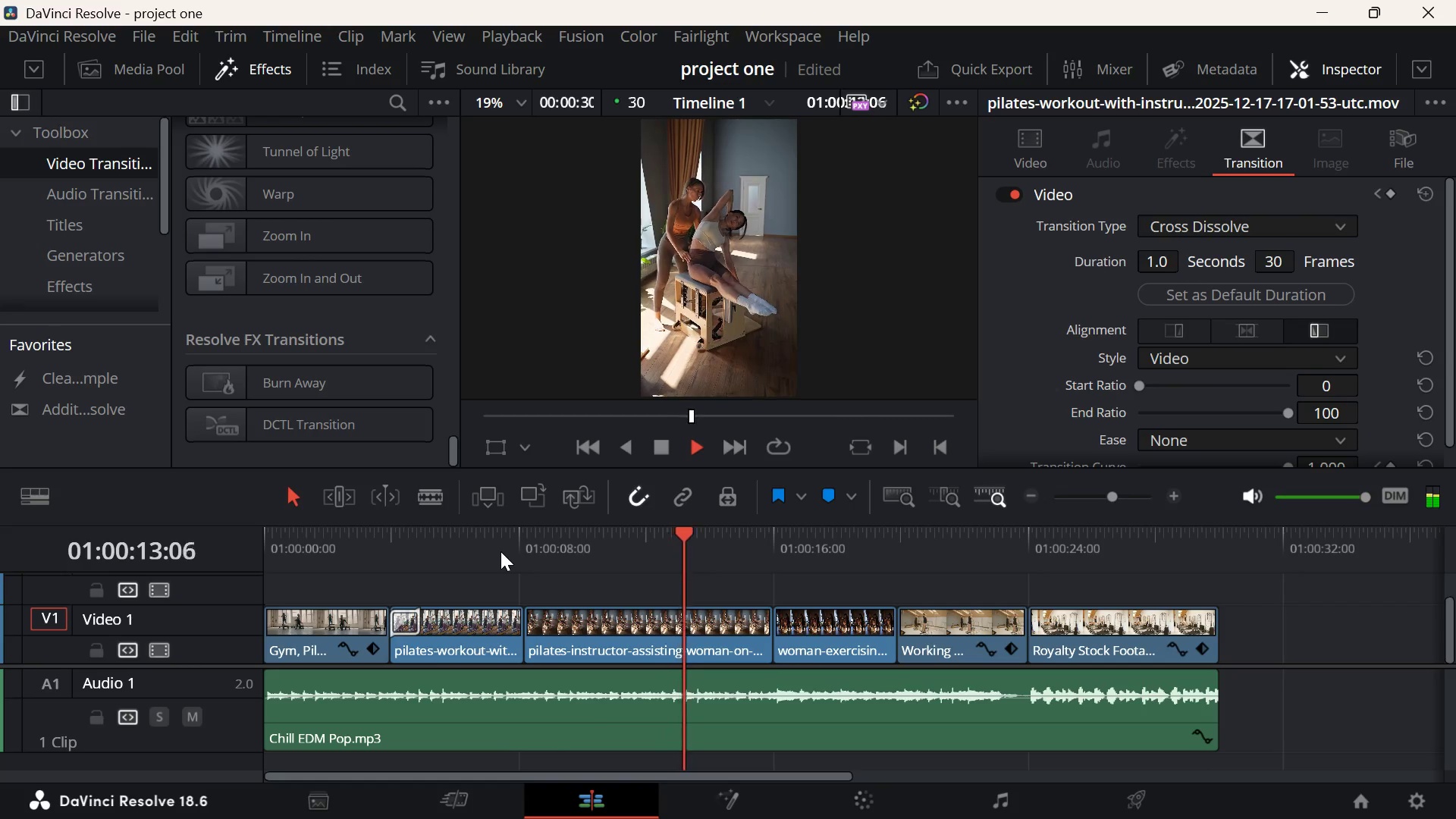 
left_click([341, 559])
 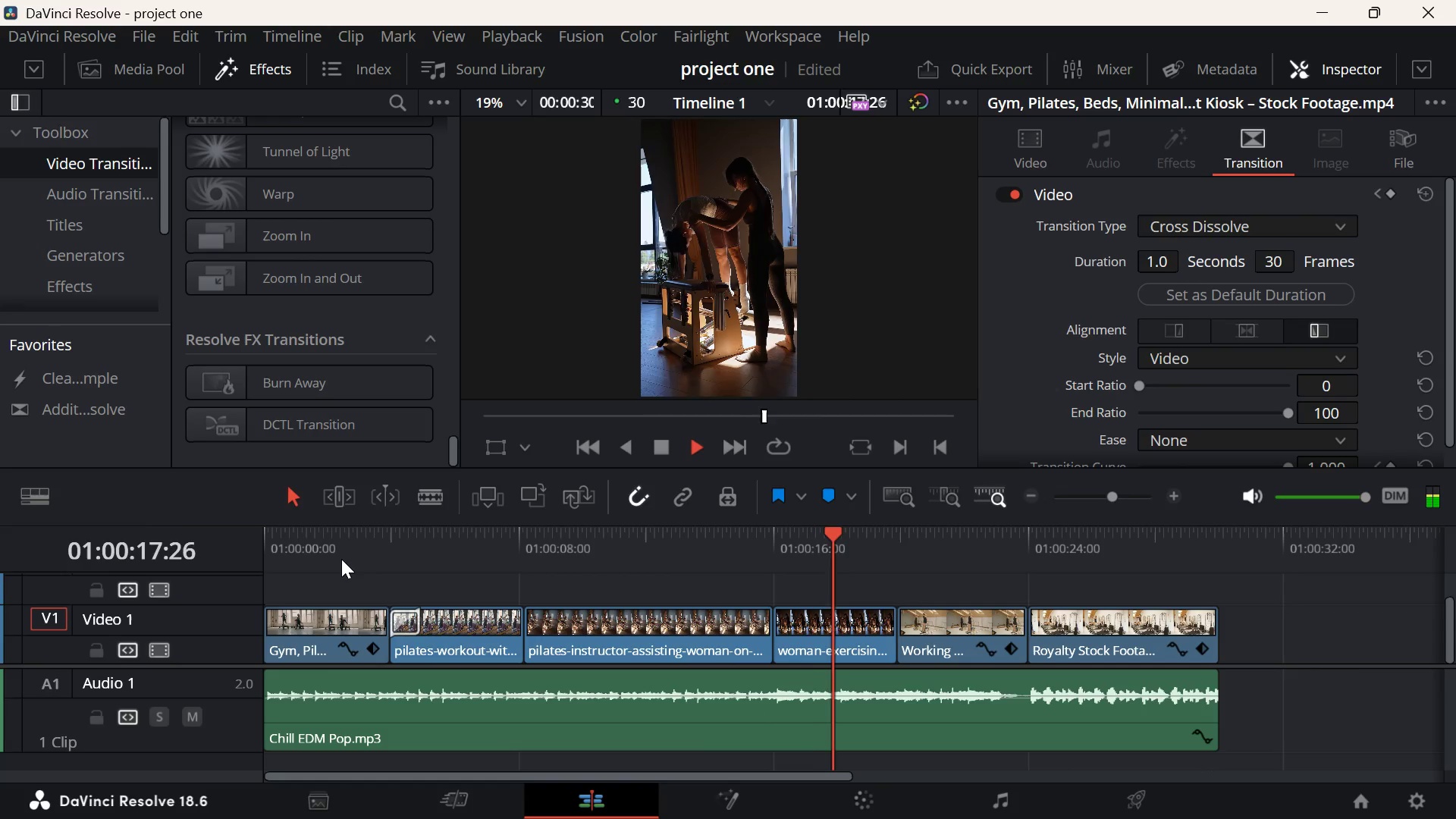 
wait(21.08)
 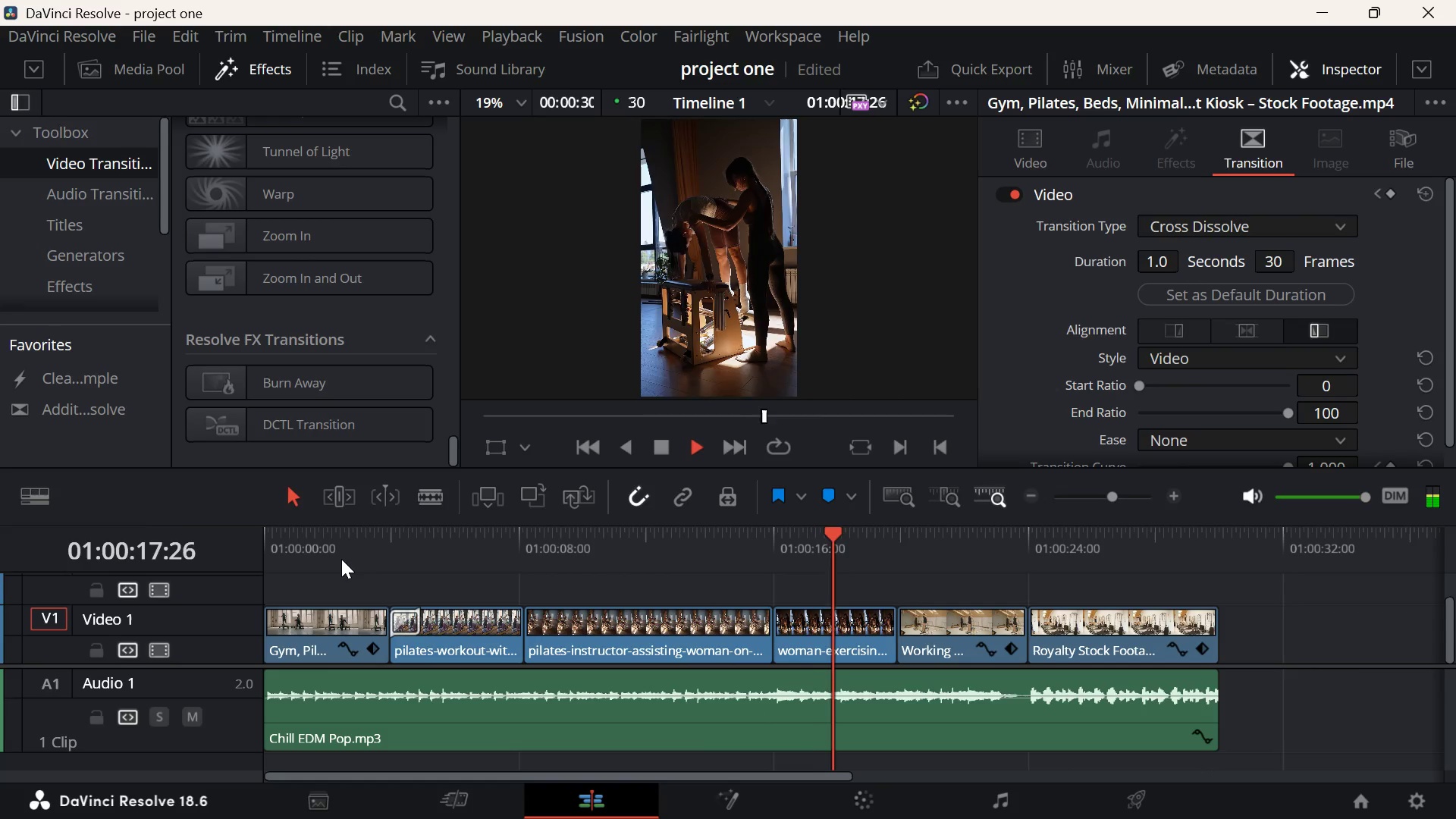 
key(Space)
 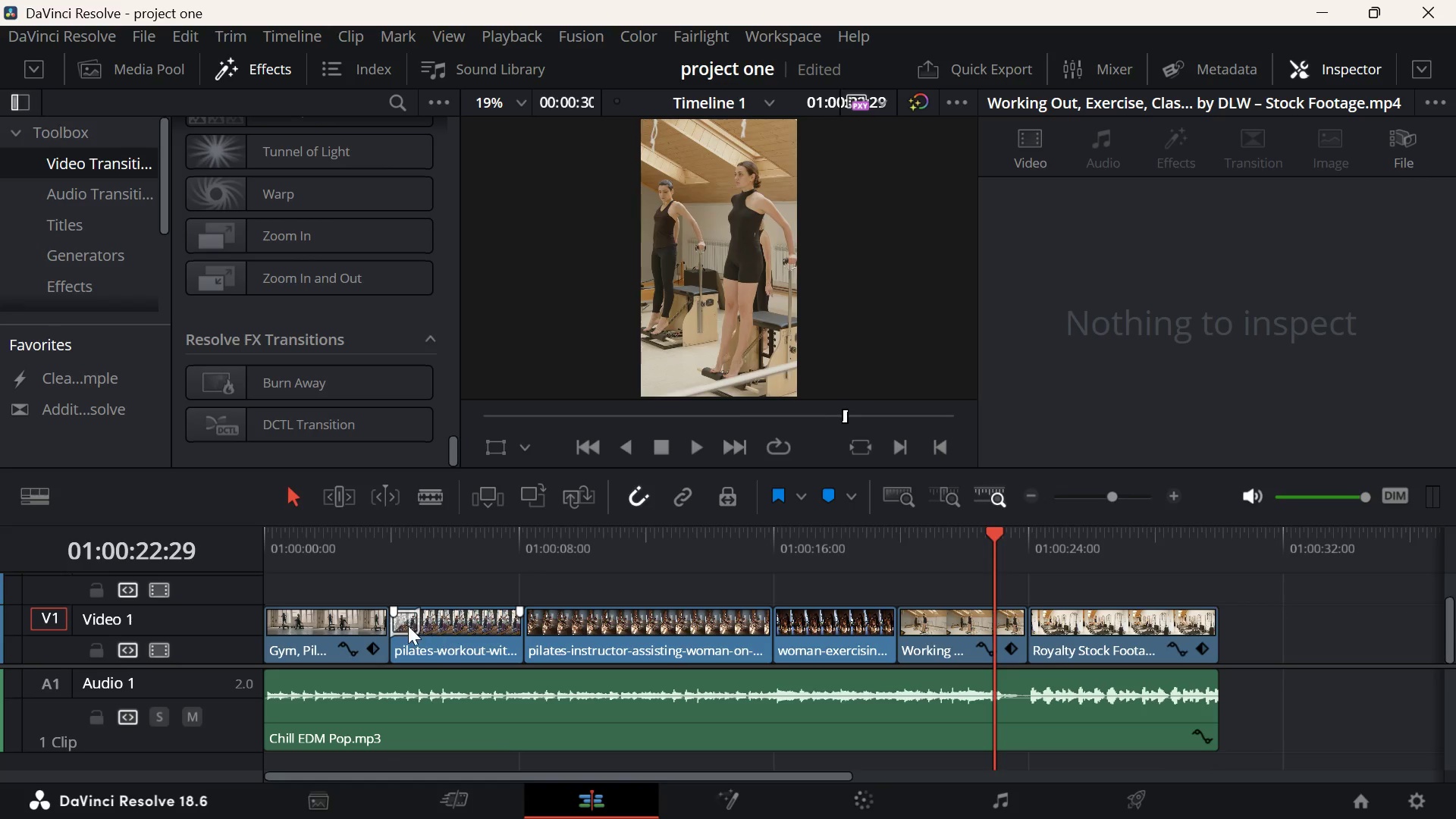 
left_click([405, 624])
 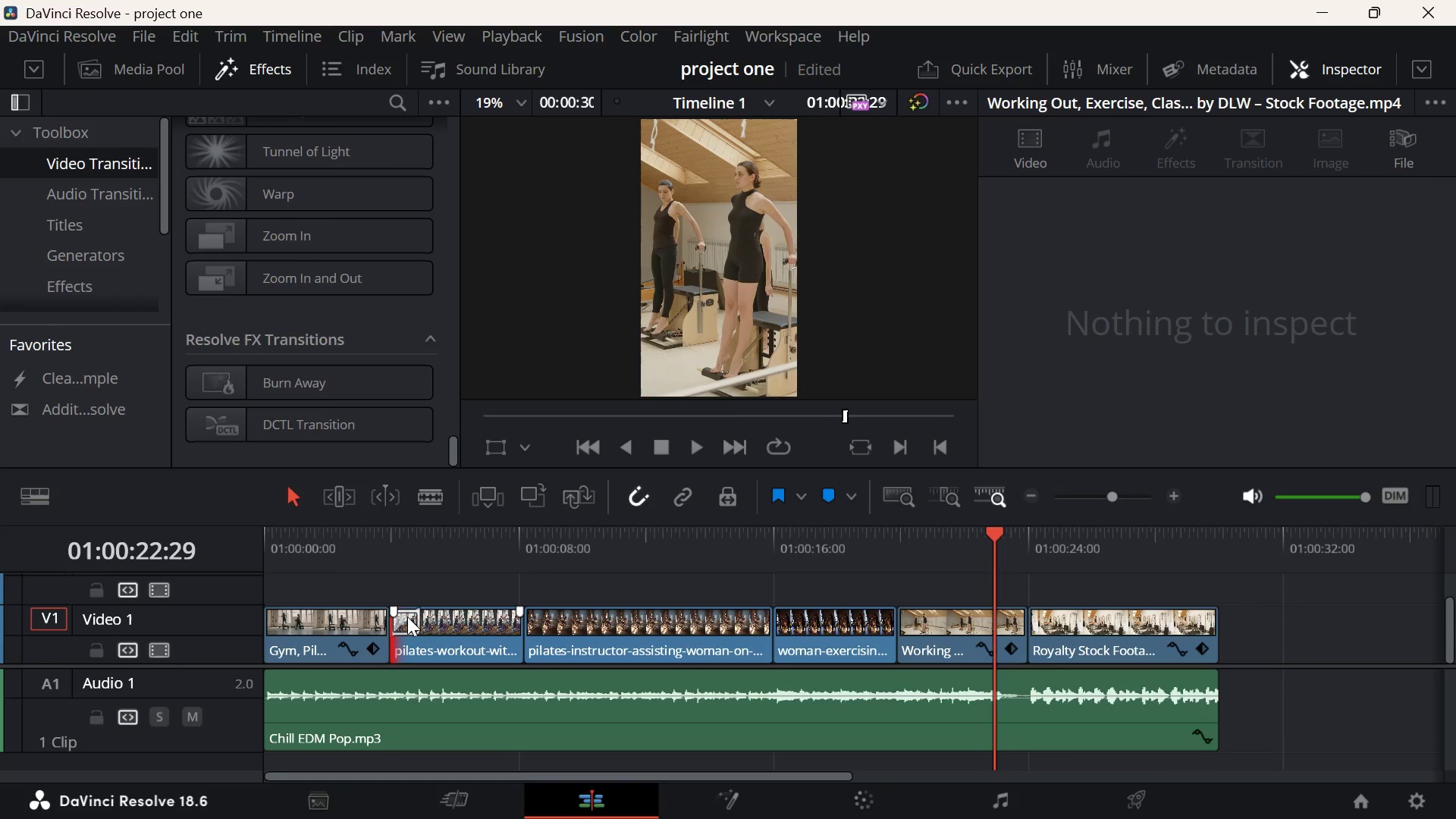 
left_click([407, 617])
 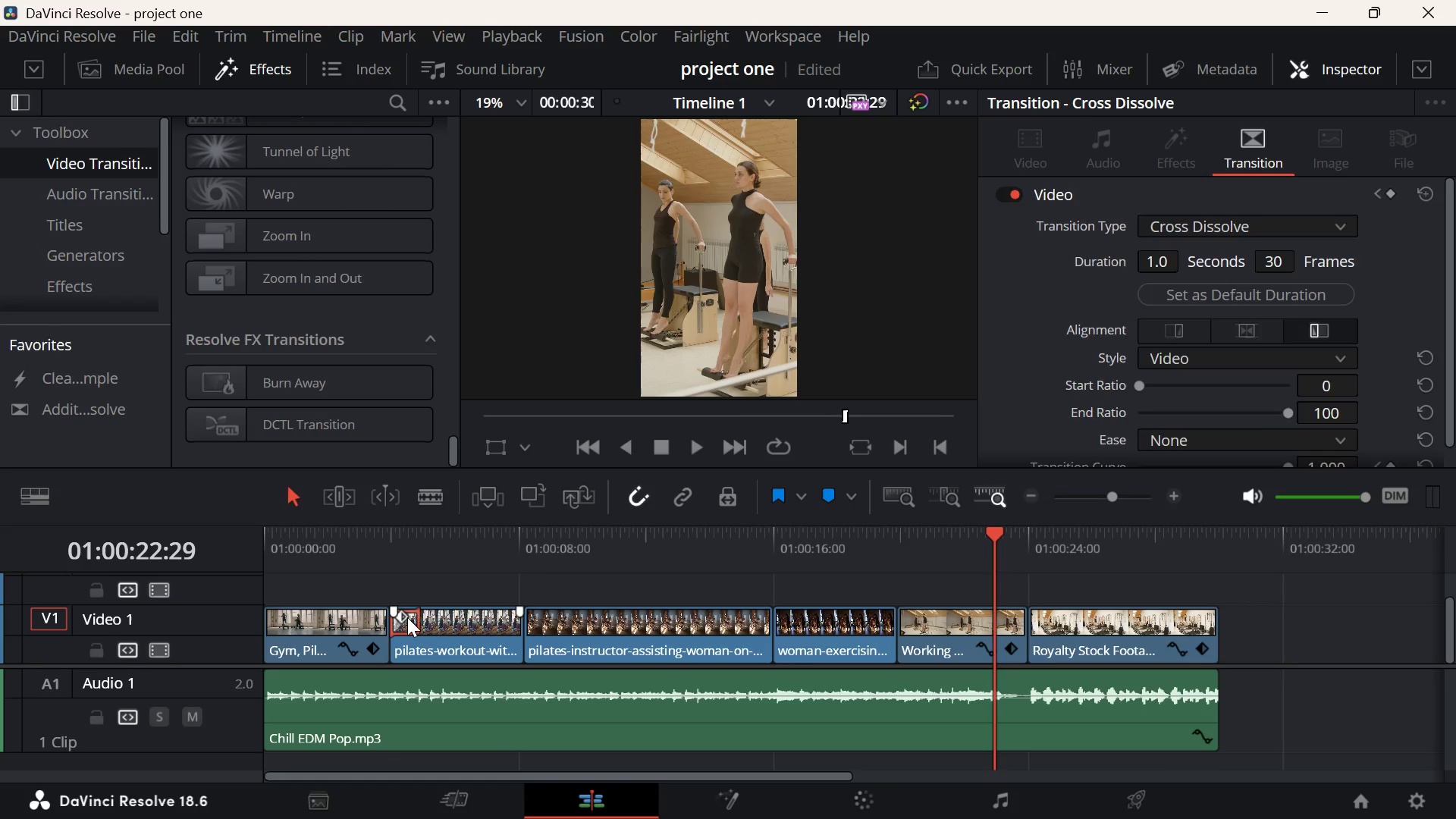 
key(Backspace)
 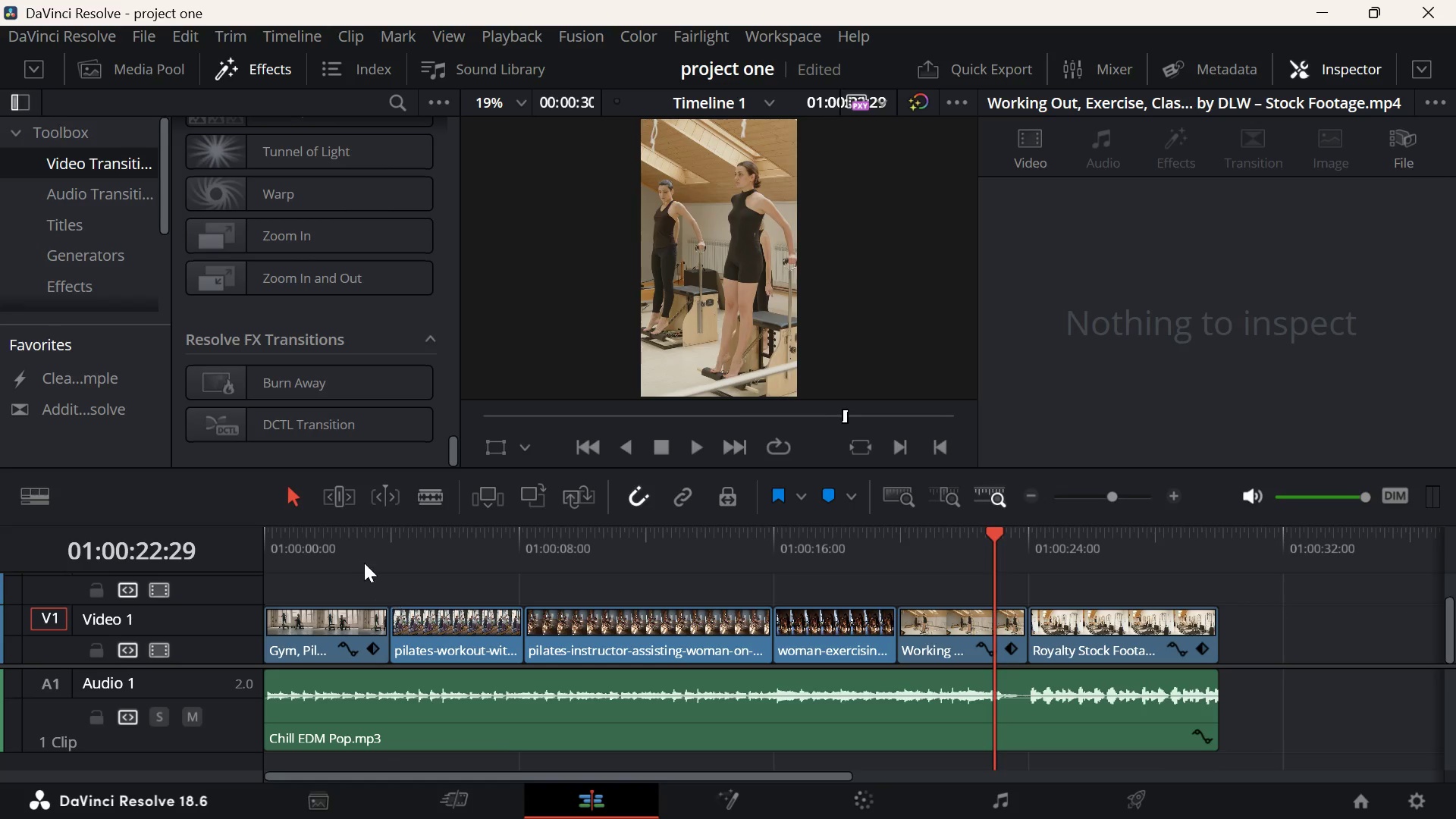 
left_click([355, 552])
 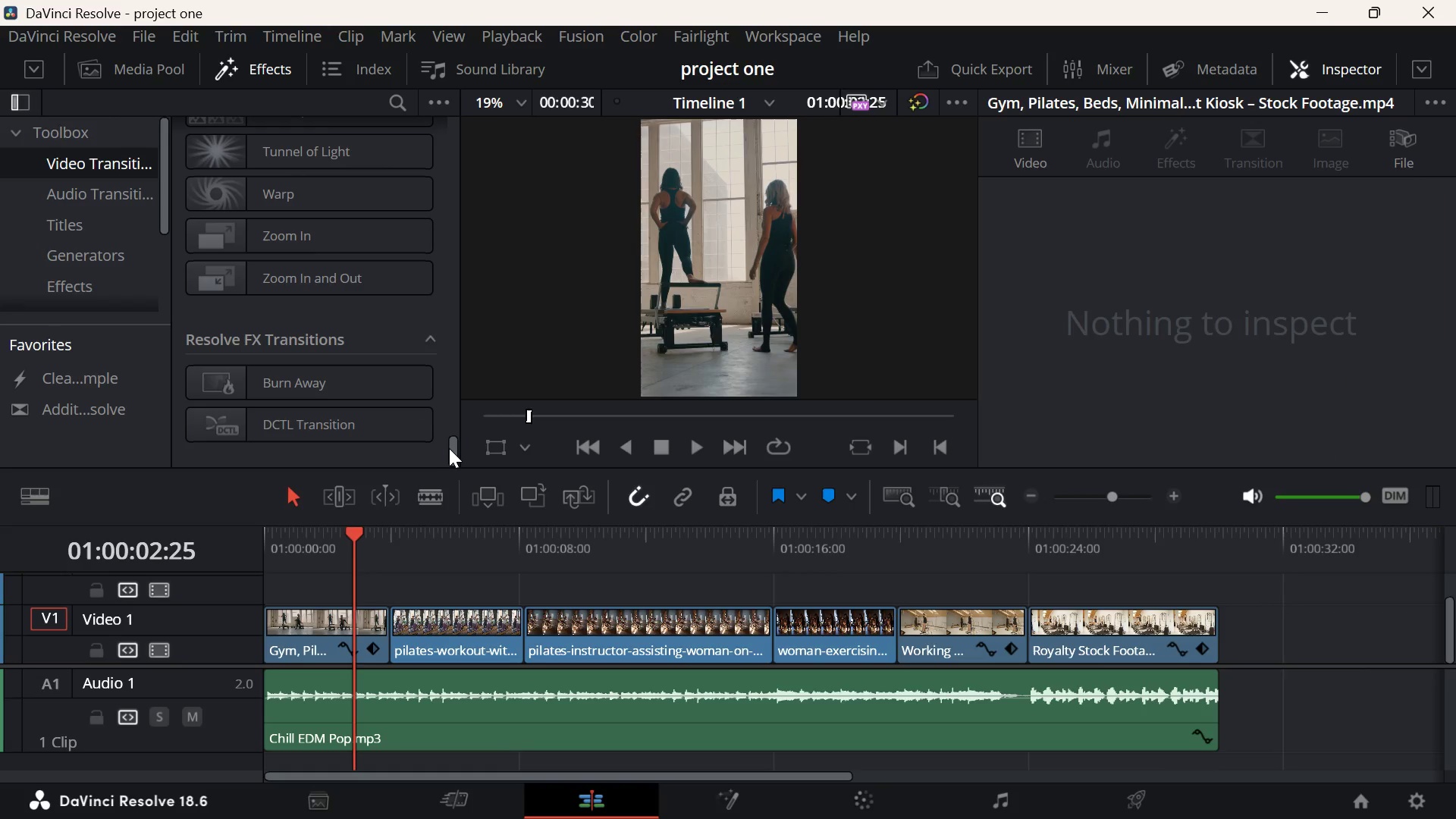 
left_click_drag(start_coordinate=[453, 449], to_coordinate=[457, 162])
 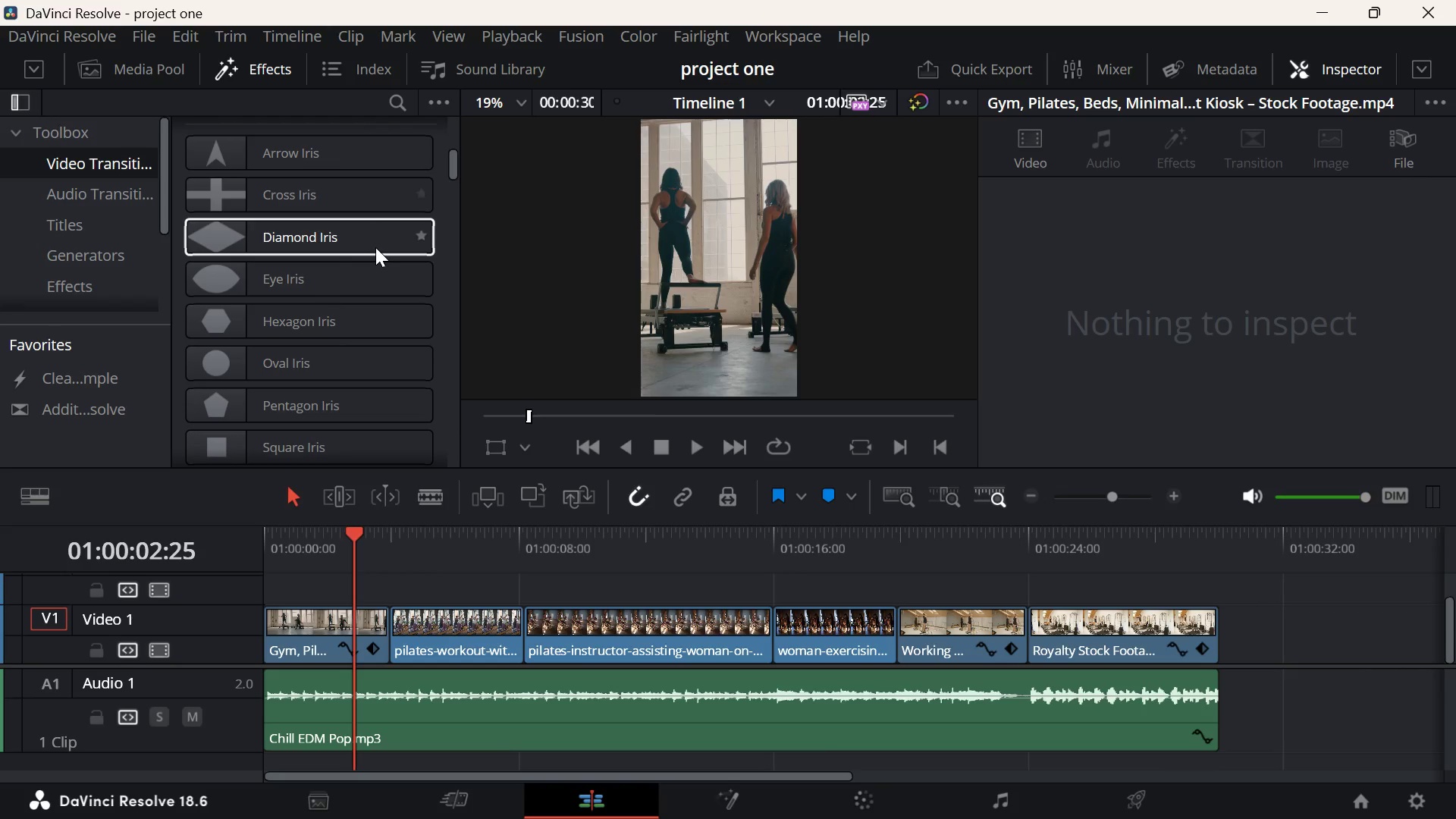 
scroll: coordinate [375, 247], scroll_direction: up, amount: 30.0
 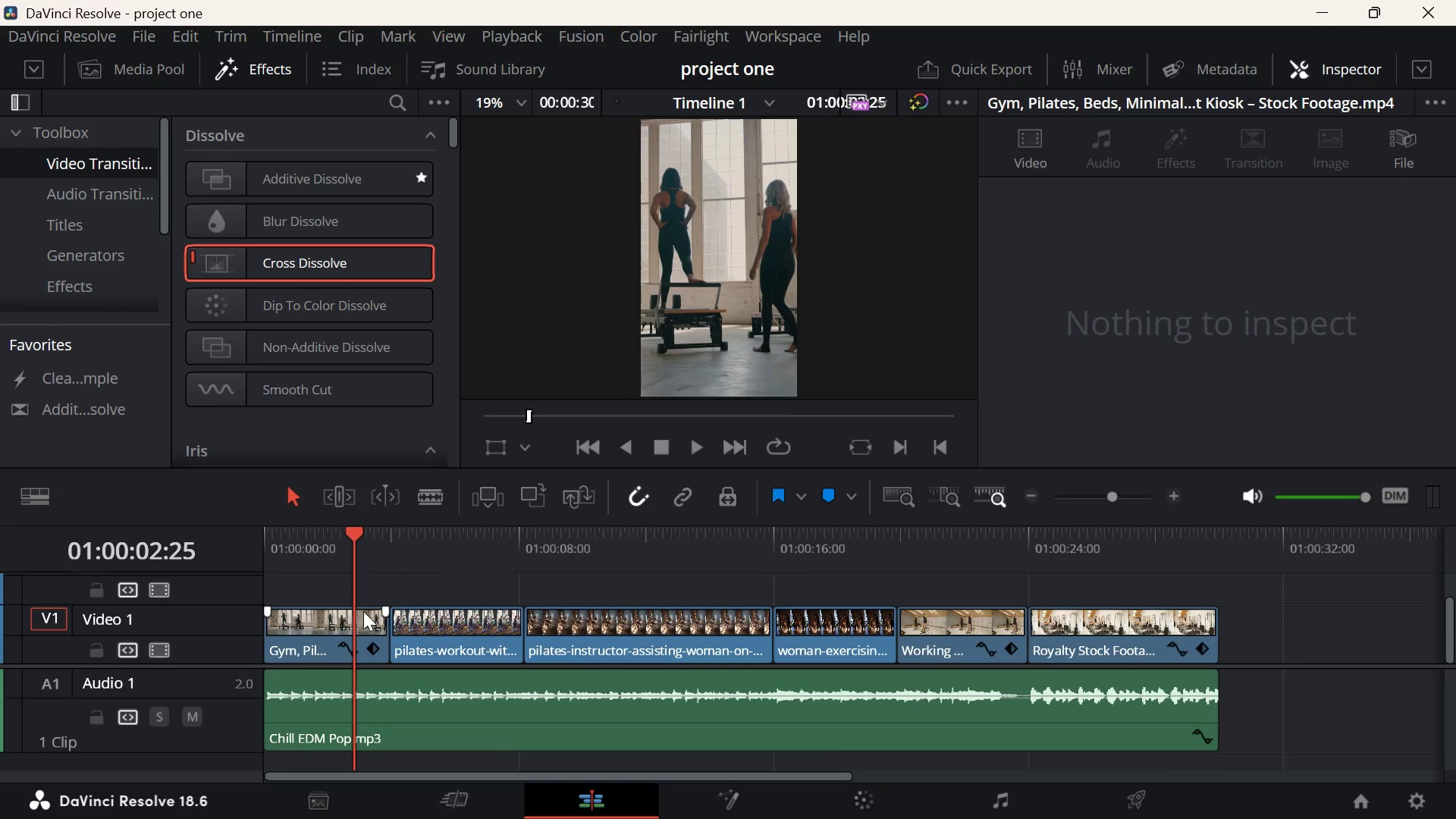 
key(Space)
 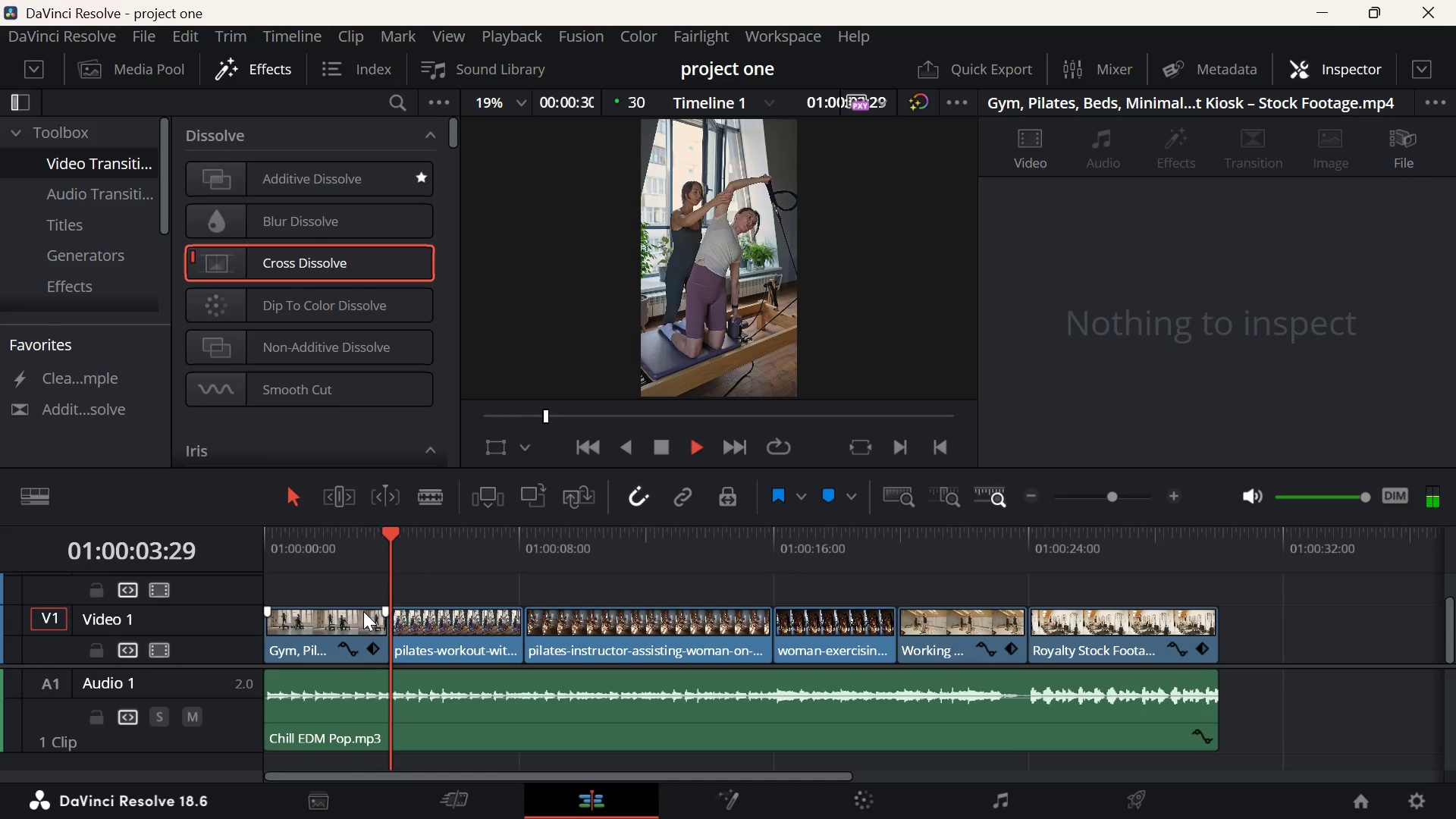 
key(Space)
 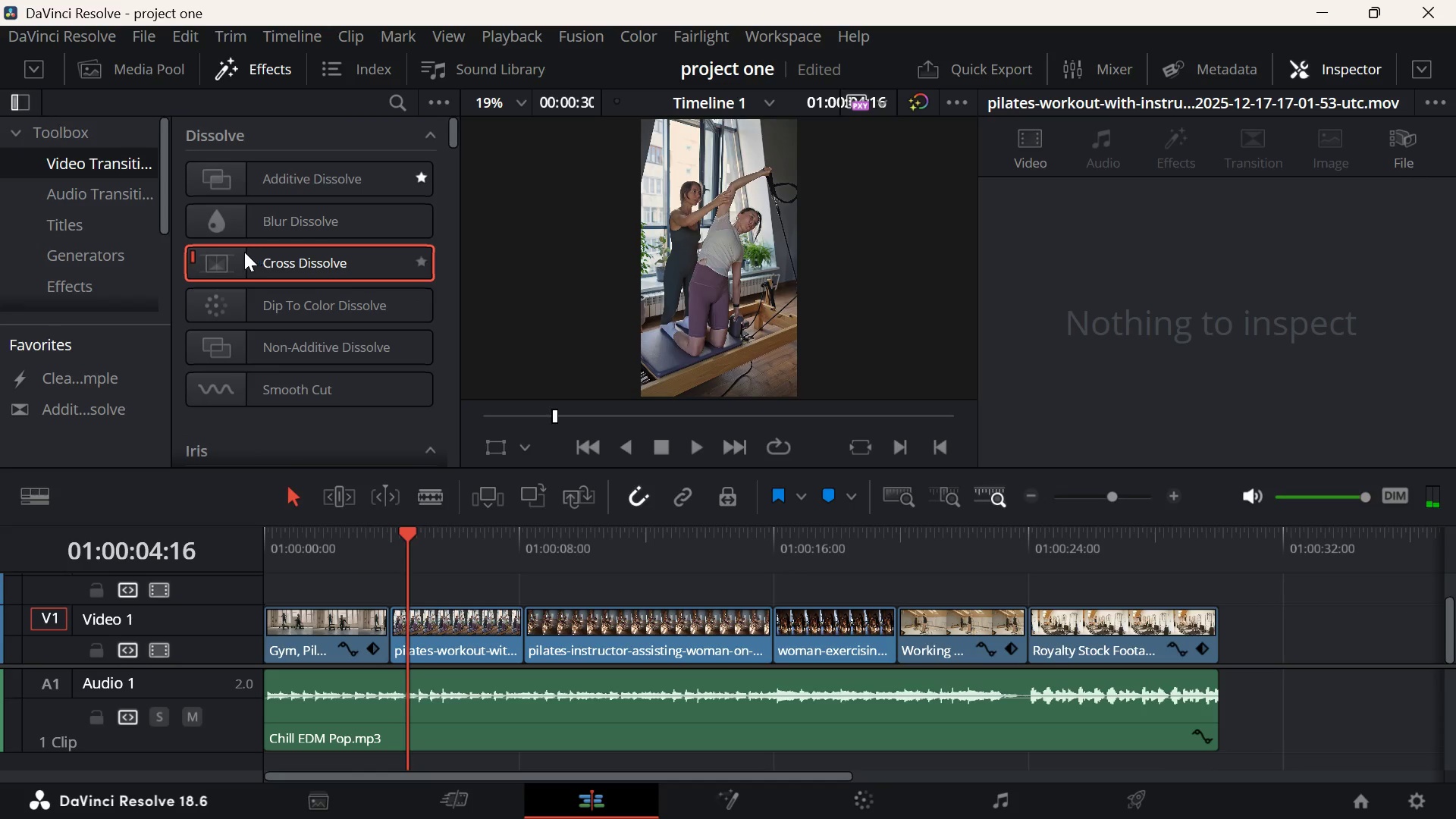 
left_click_drag(start_coordinate=[221, 256], to_coordinate=[261, 266])
 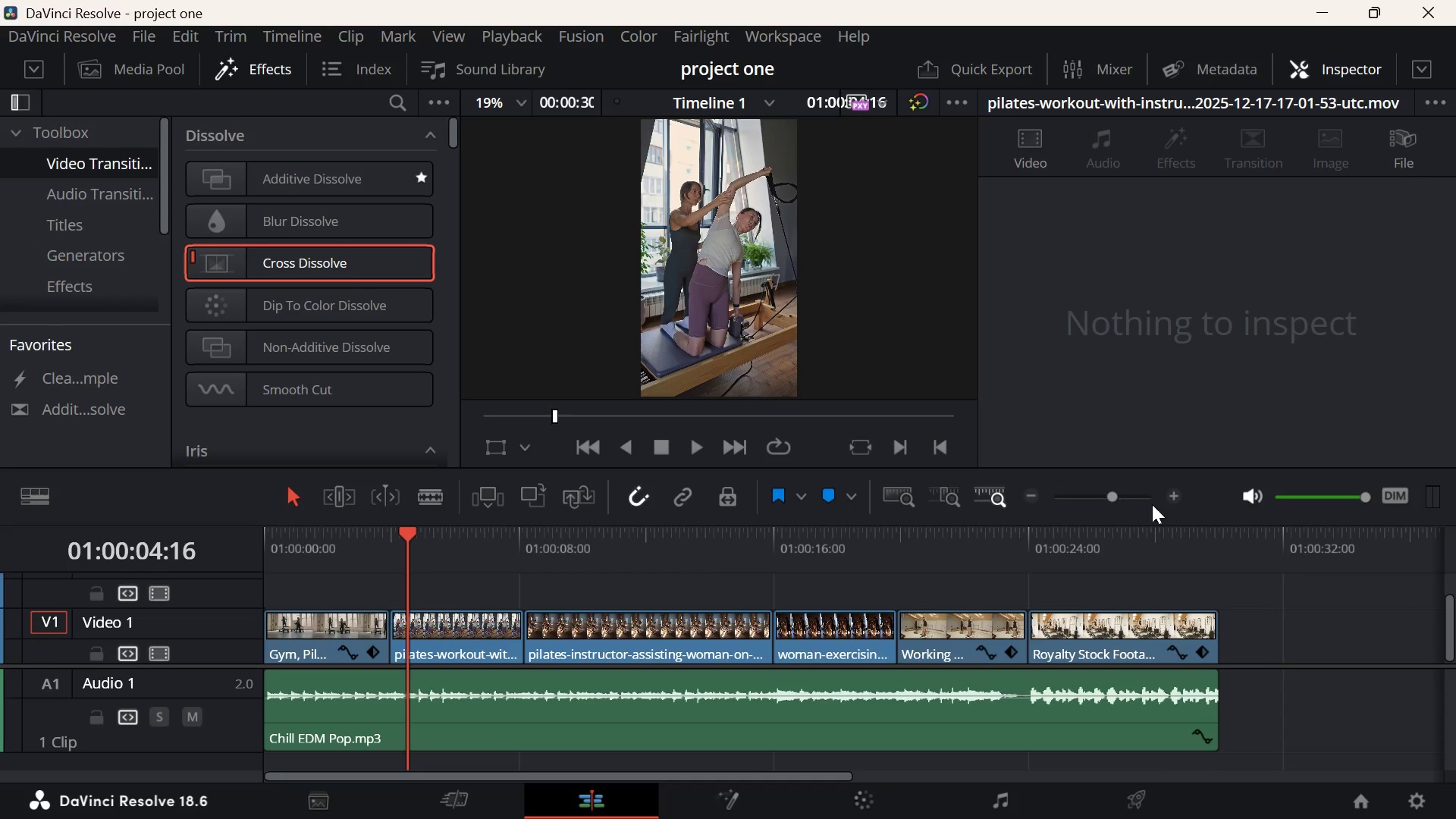 
left_click([1134, 499])
 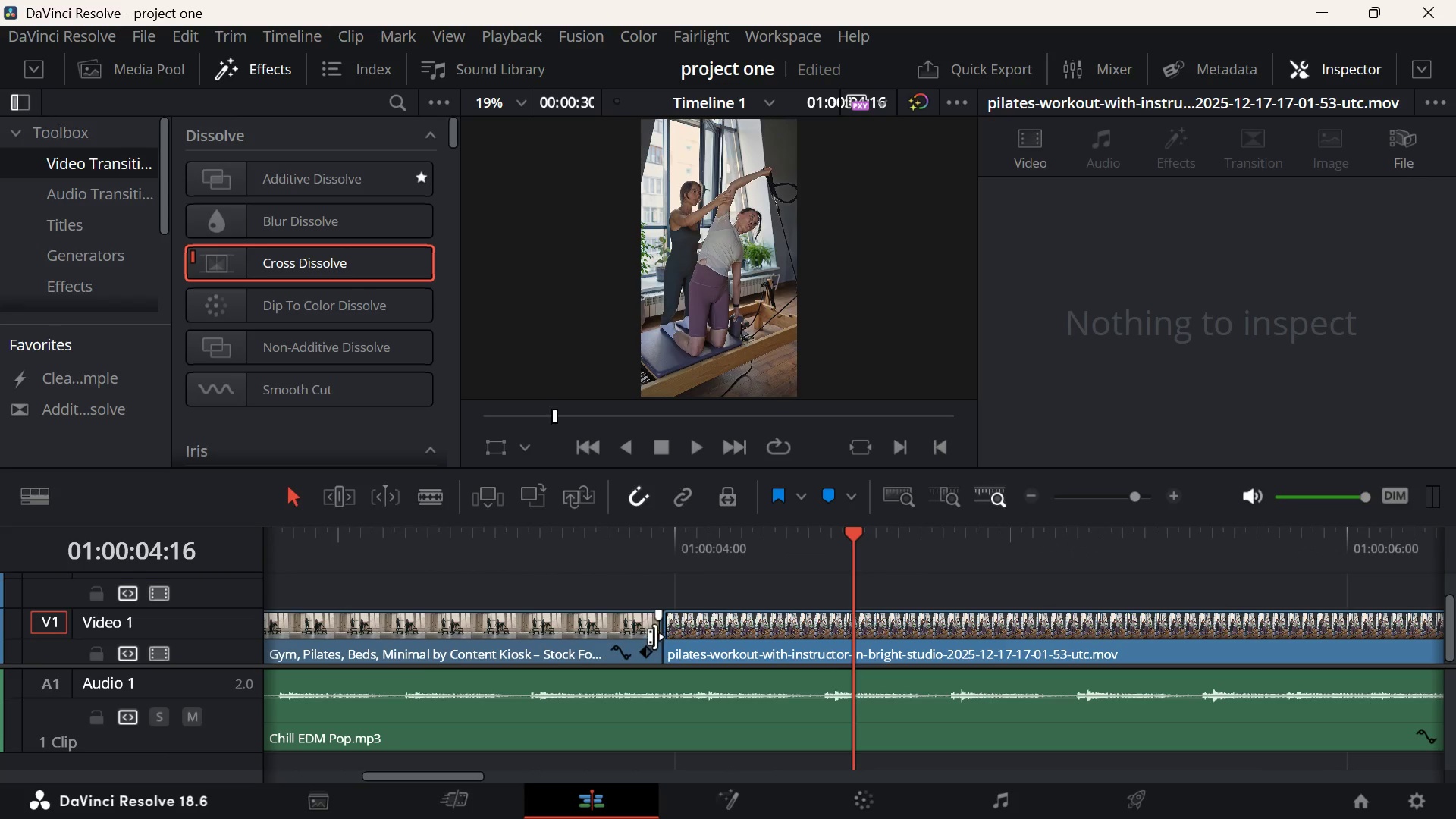 
left_click_drag(start_coordinate=[655, 635], to_coordinate=[605, 638])
 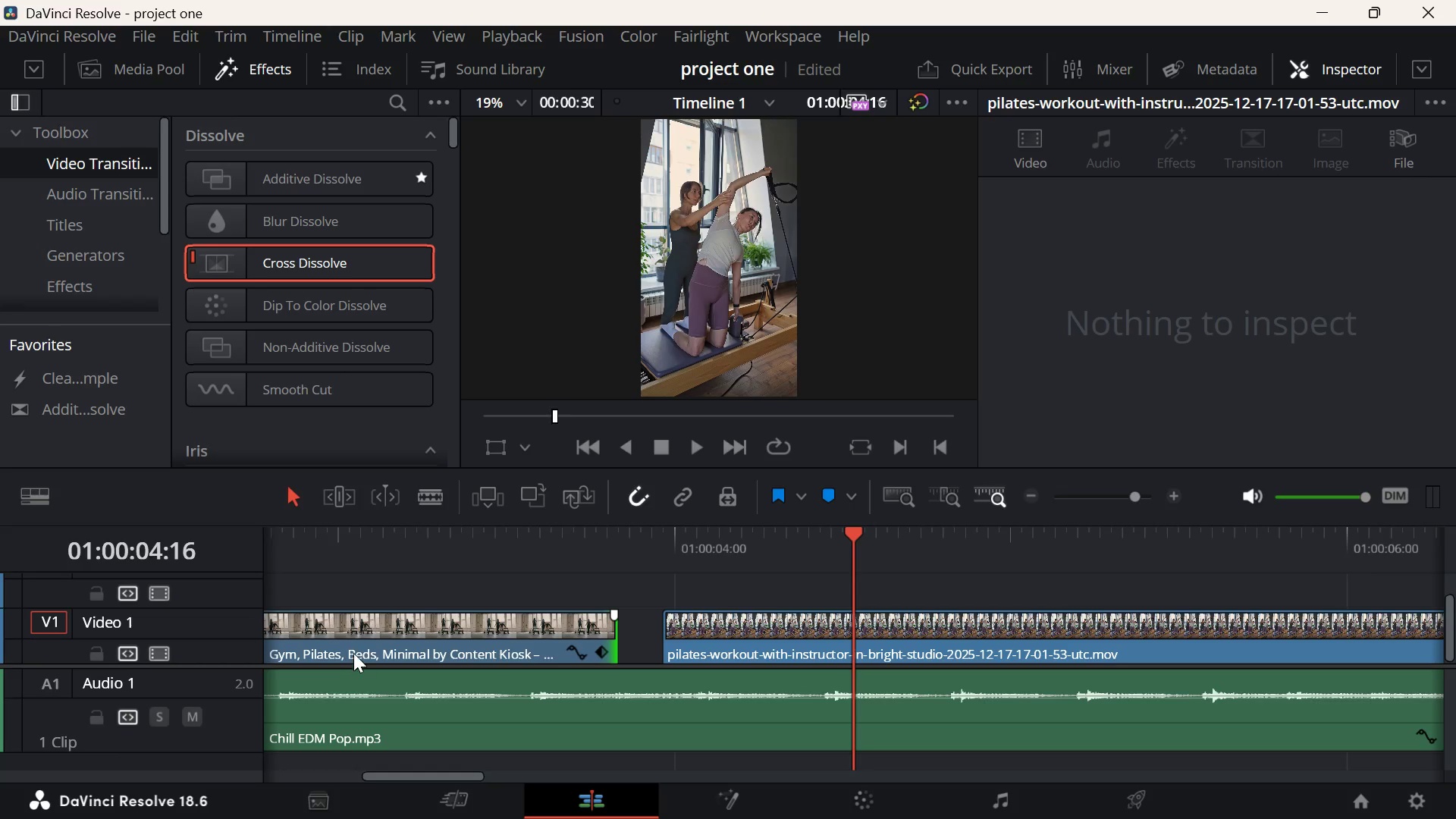 
left_click_drag(start_coordinate=[354, 643], to_coordinate=[400, 636])
 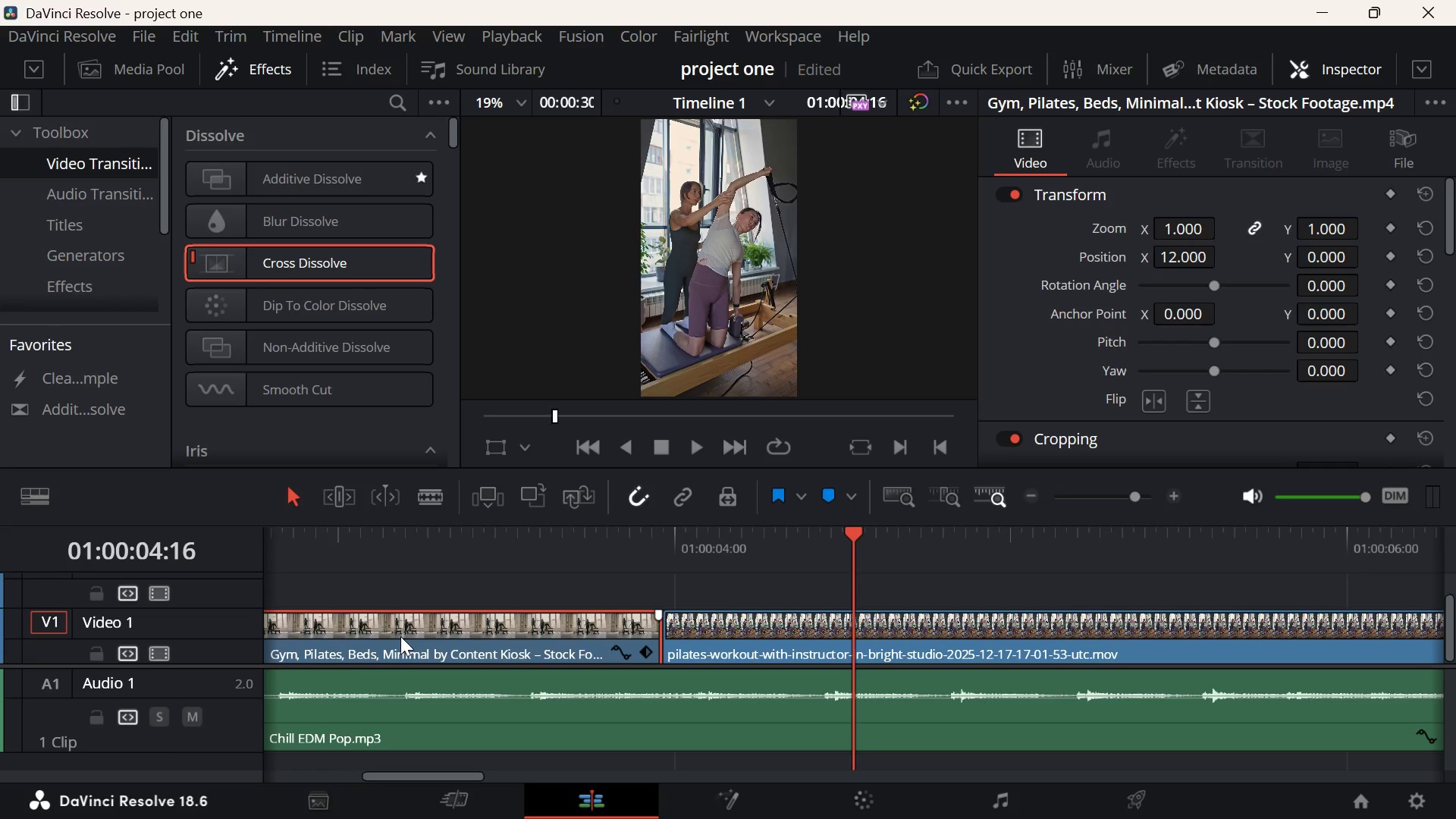 
left_click_drag(start_coordinate=[400, 636], to_coordinate=[316, 638])
 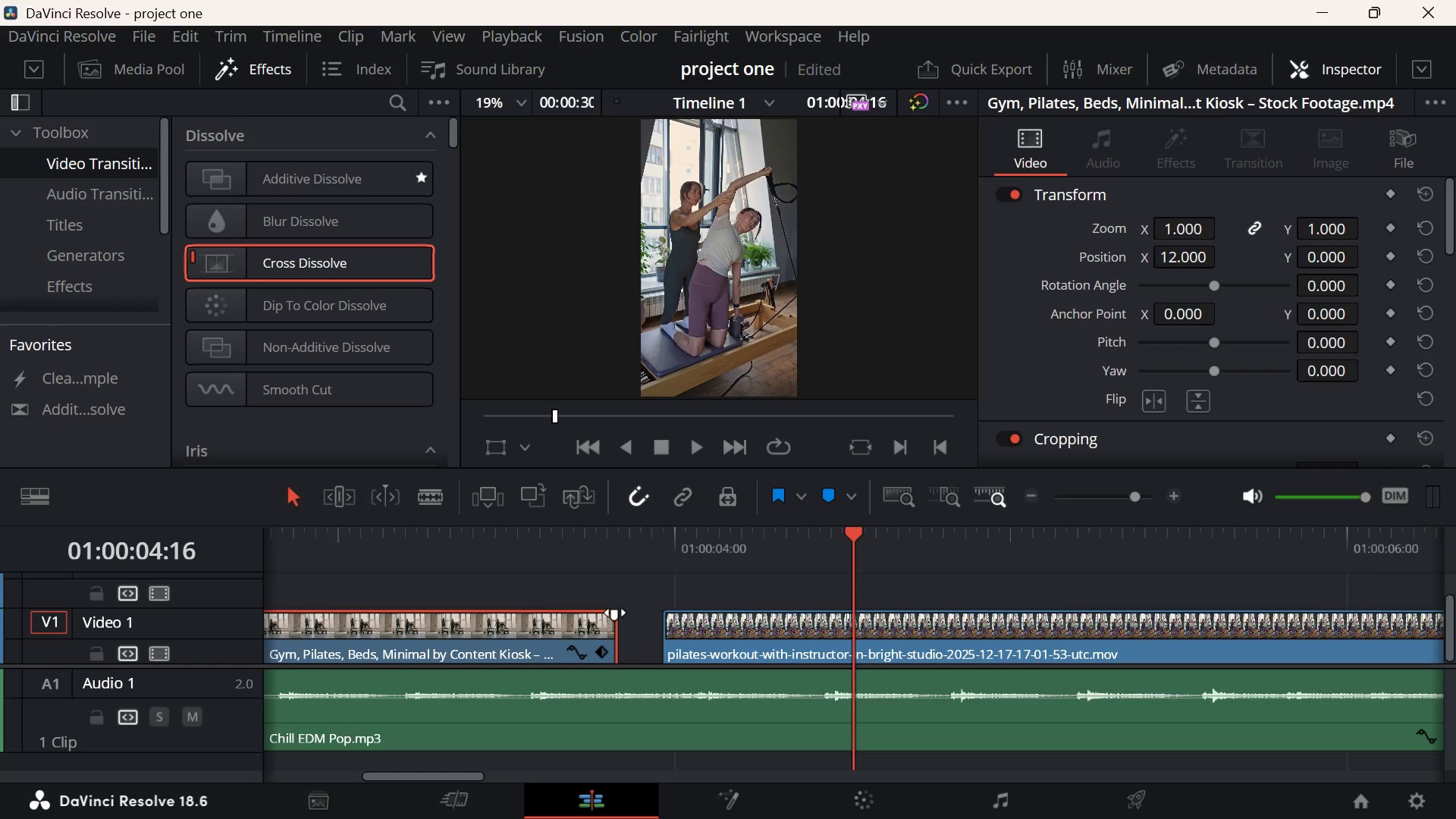 
mouse_move([676, 617])
 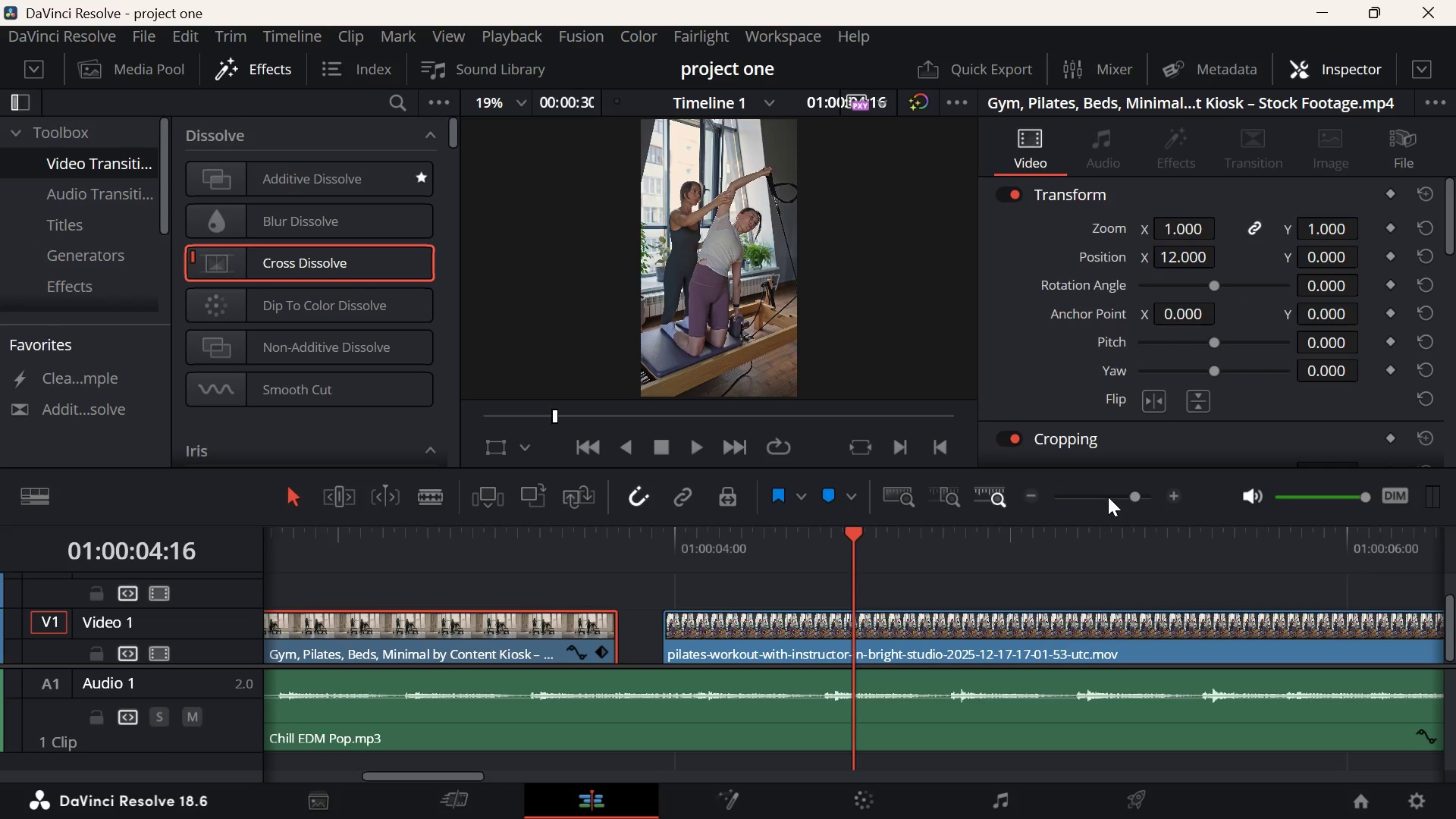 
left_click([1108, 497])
 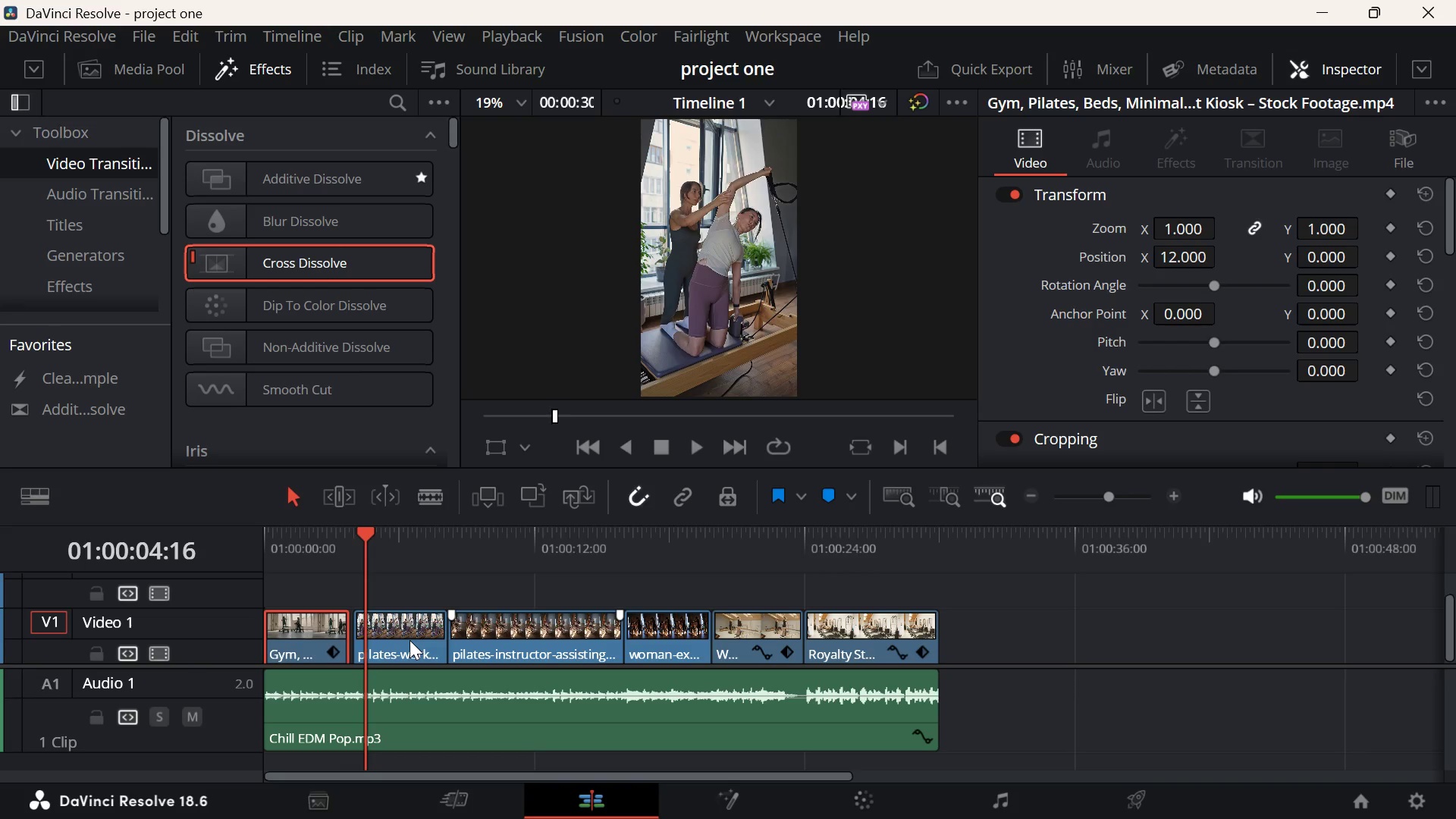 
left_click_drag(start_coordinate=[399, 635], to_coordinate=[385, 635])
 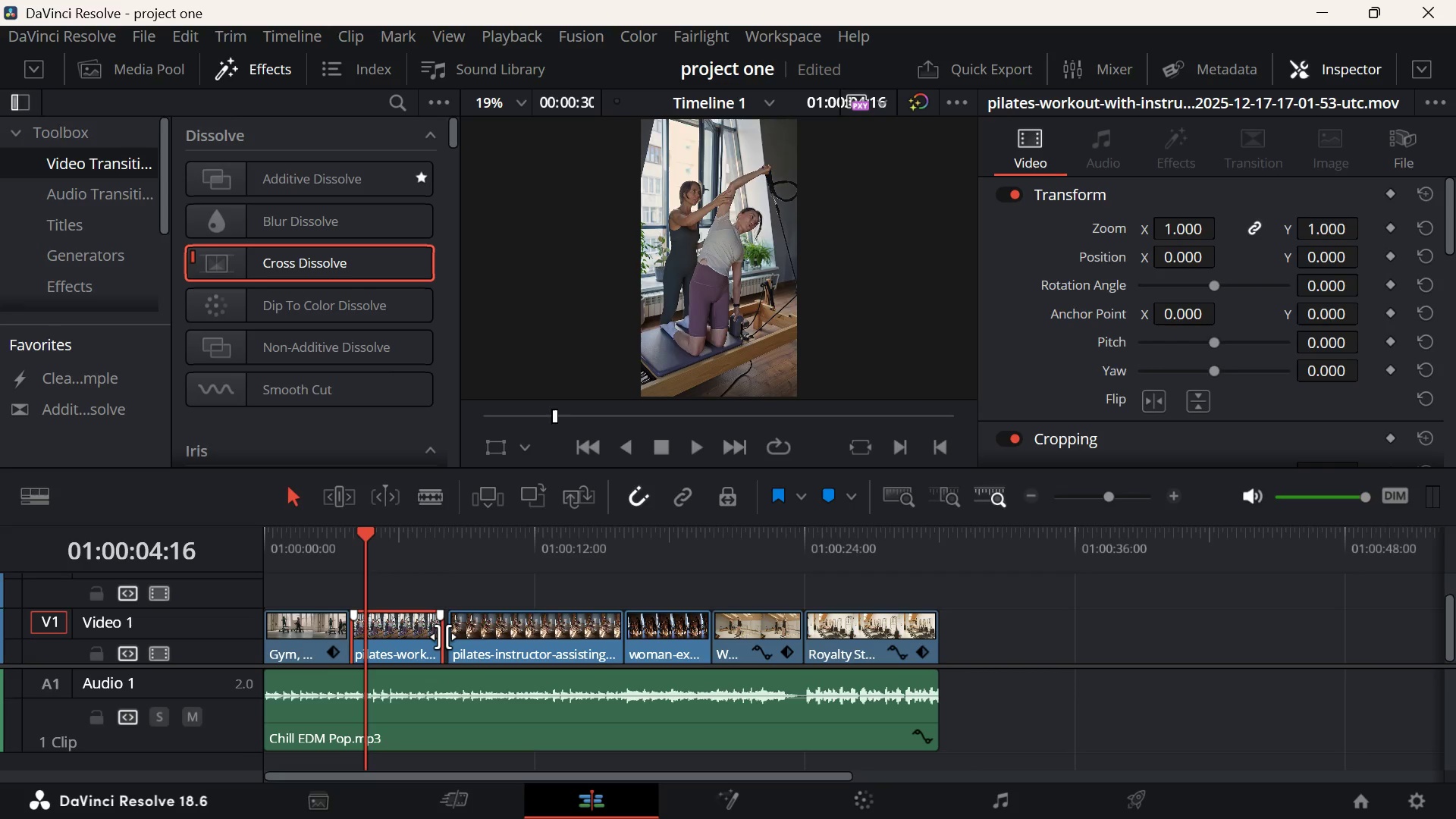 
left_click_drag(start_coordinate=[443, 636], to_coordinate=[458, 636])
 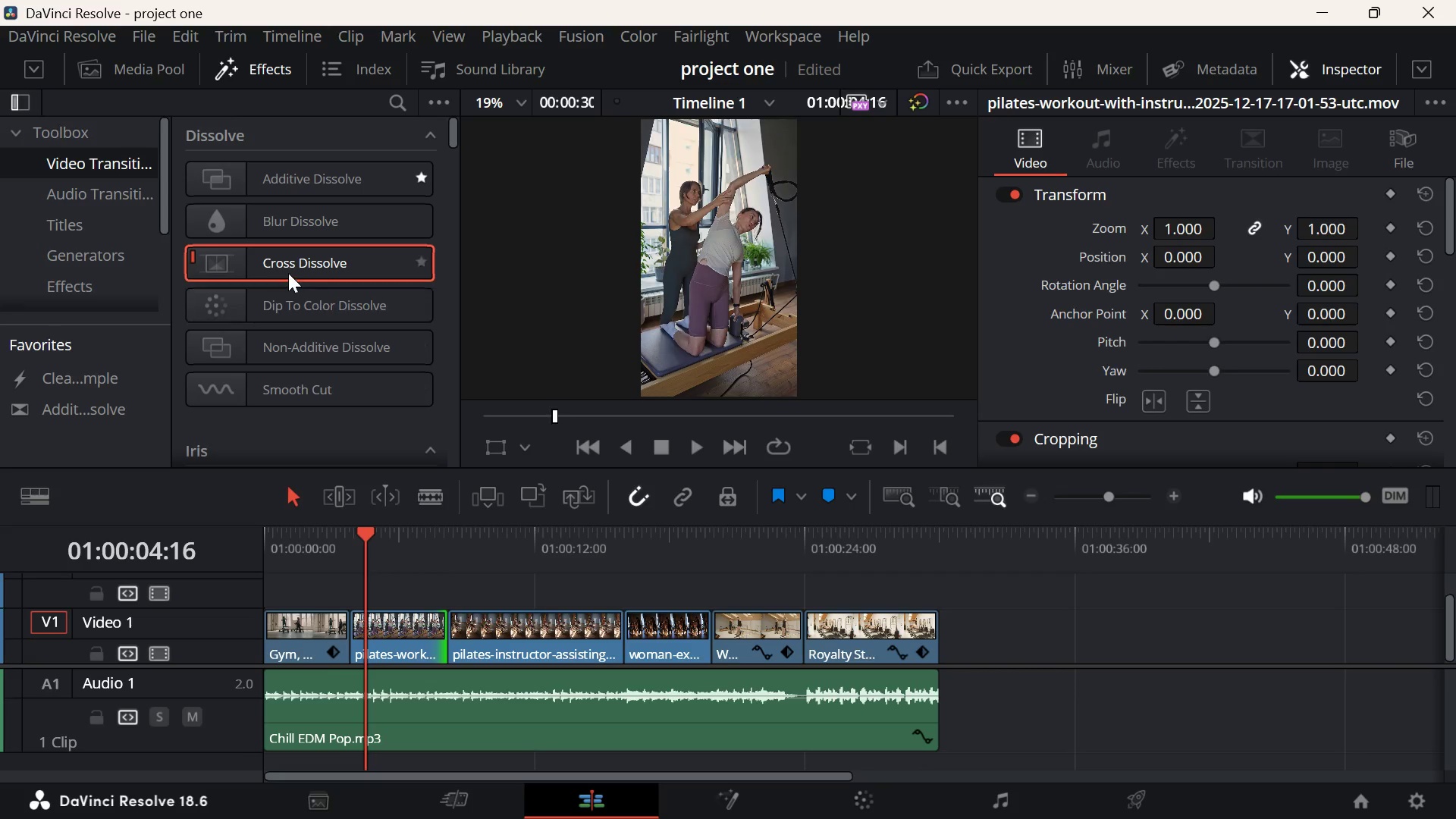 
left_click_drag(start_coordinate=[285, 272], to_coordinate=[307, 275])
 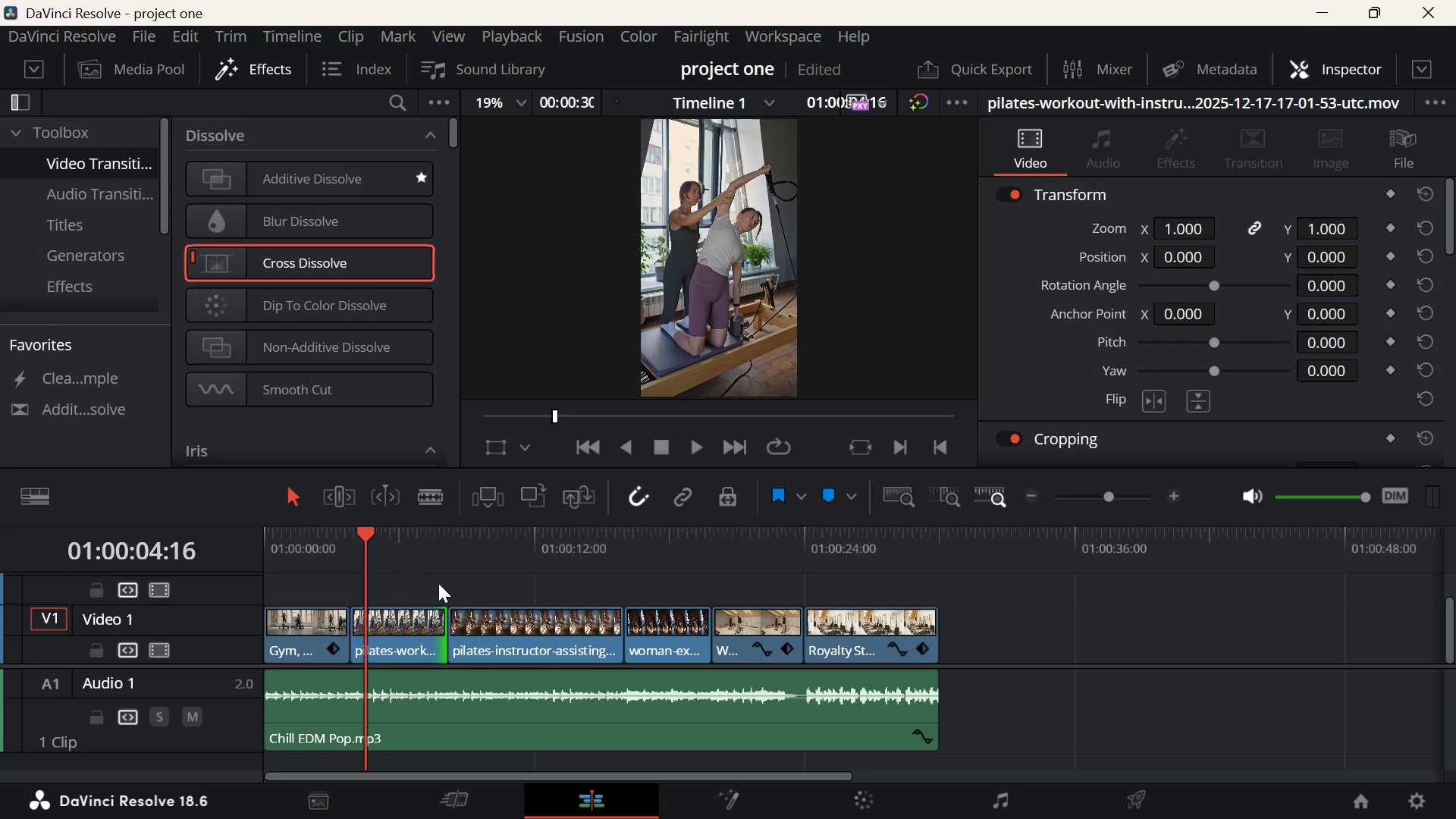 
left_click([426, 587])
 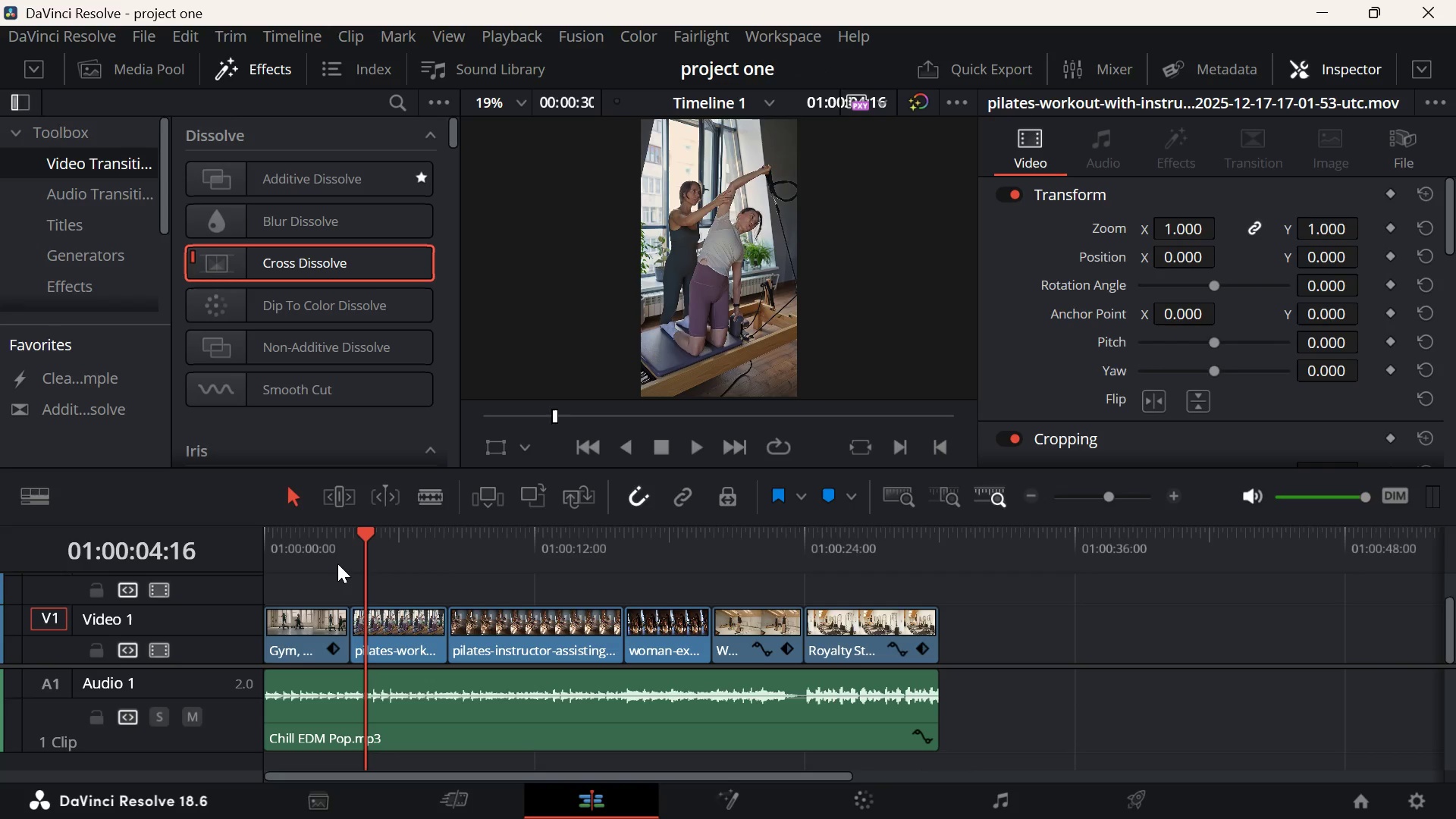 
key(Control+Z)
 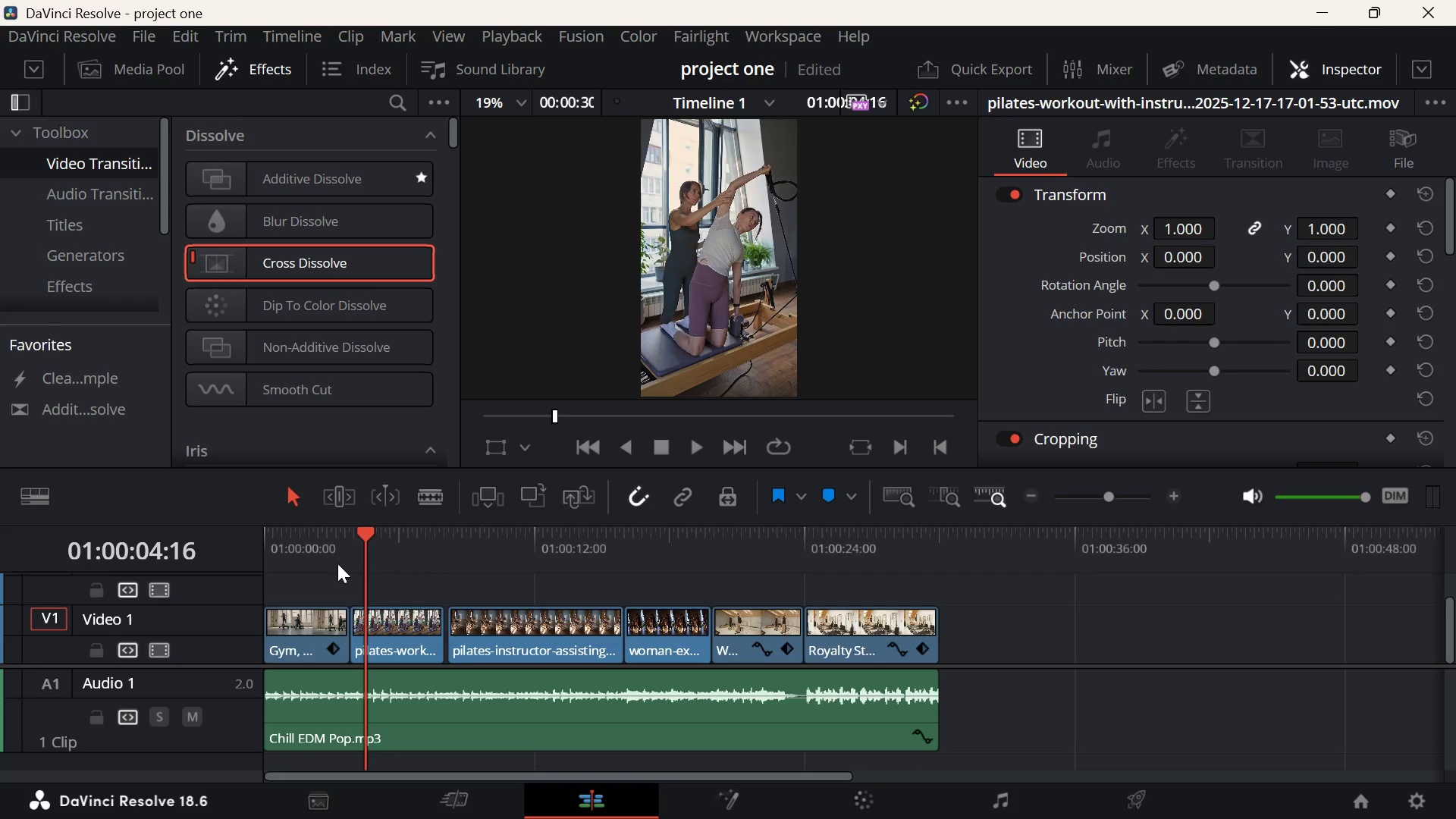 
key(Control+Z)
 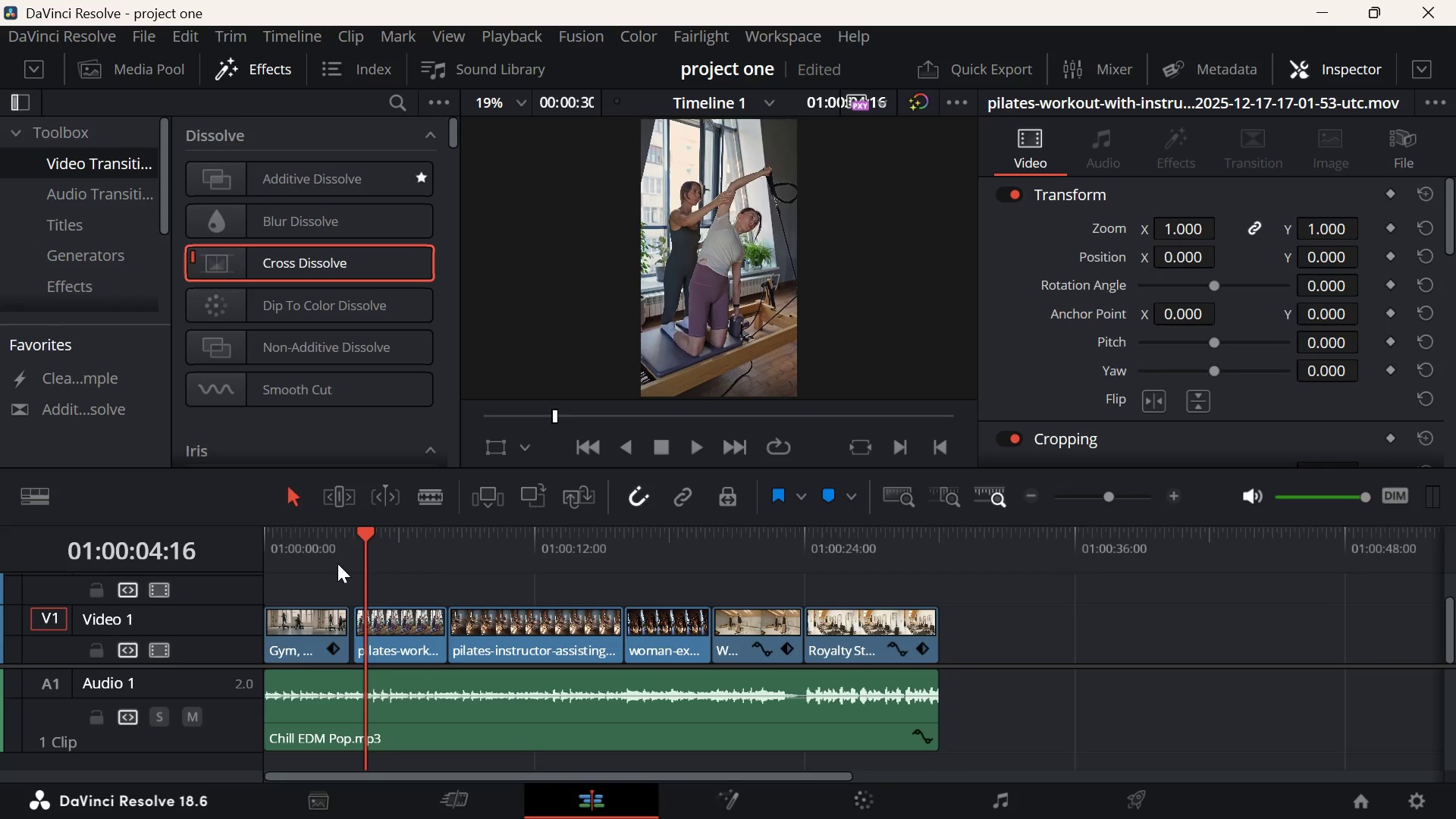 
key(Control+Z)
 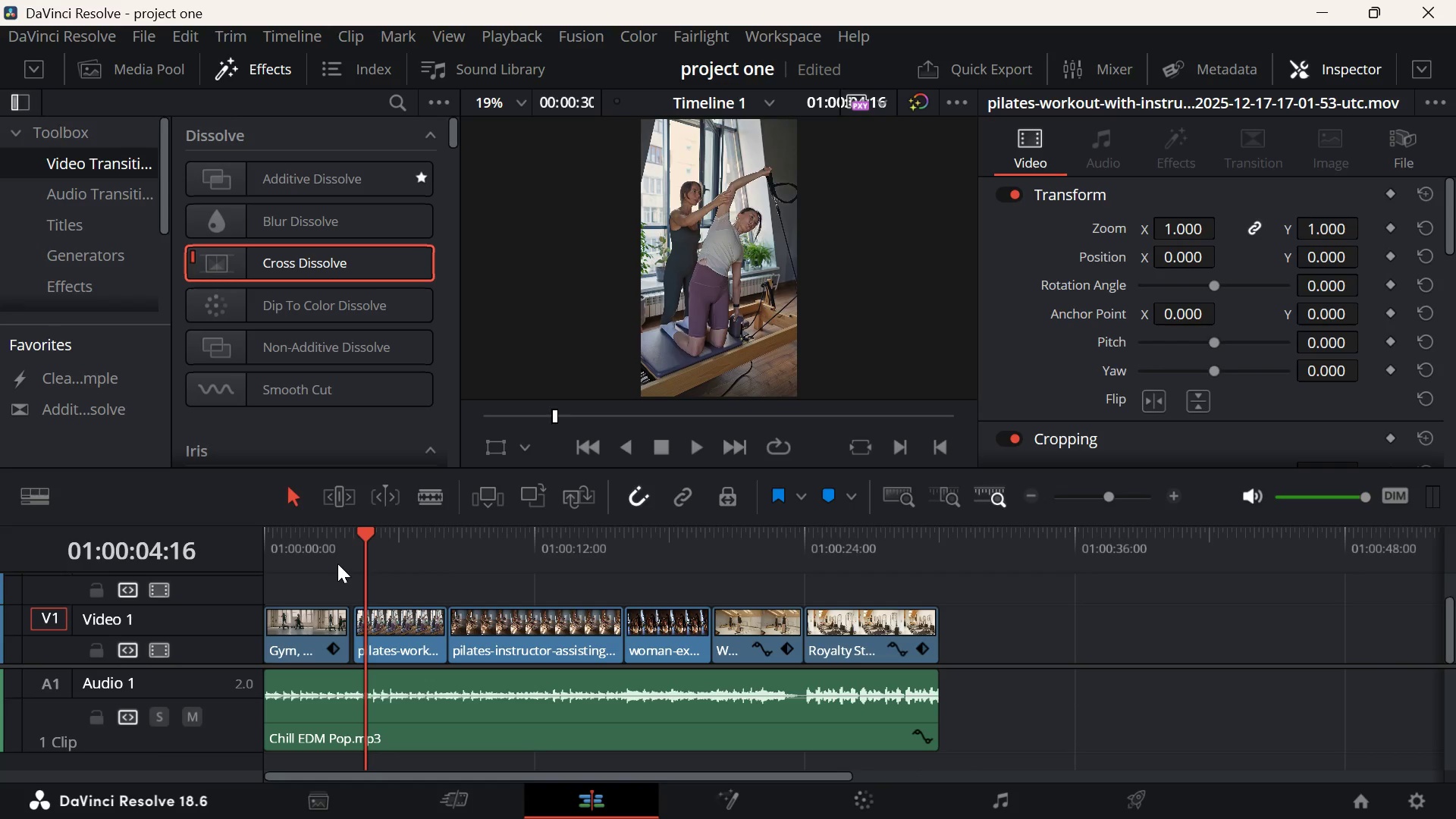 
key(Control+Z)
 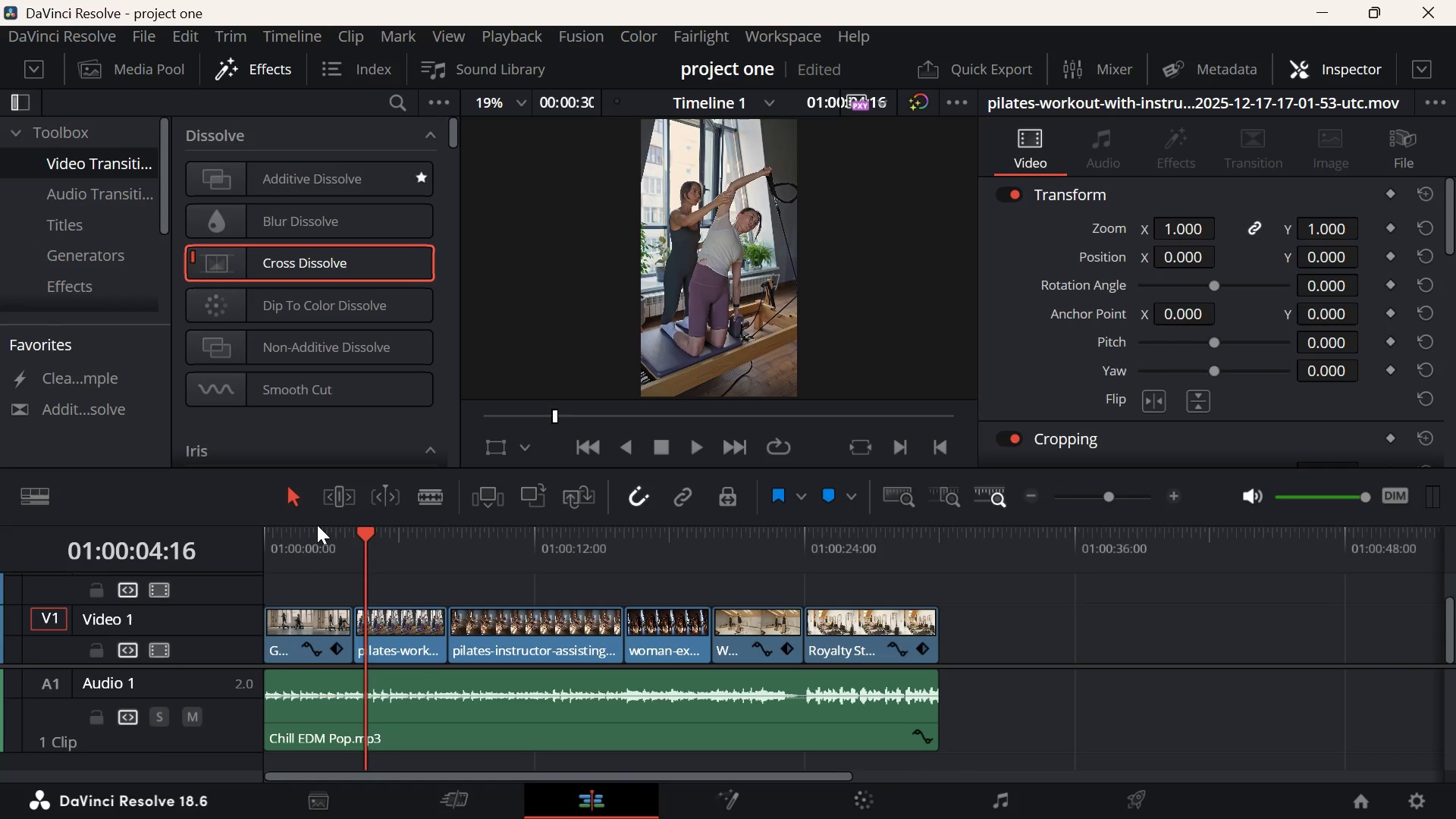 
left_click([322, 569])
 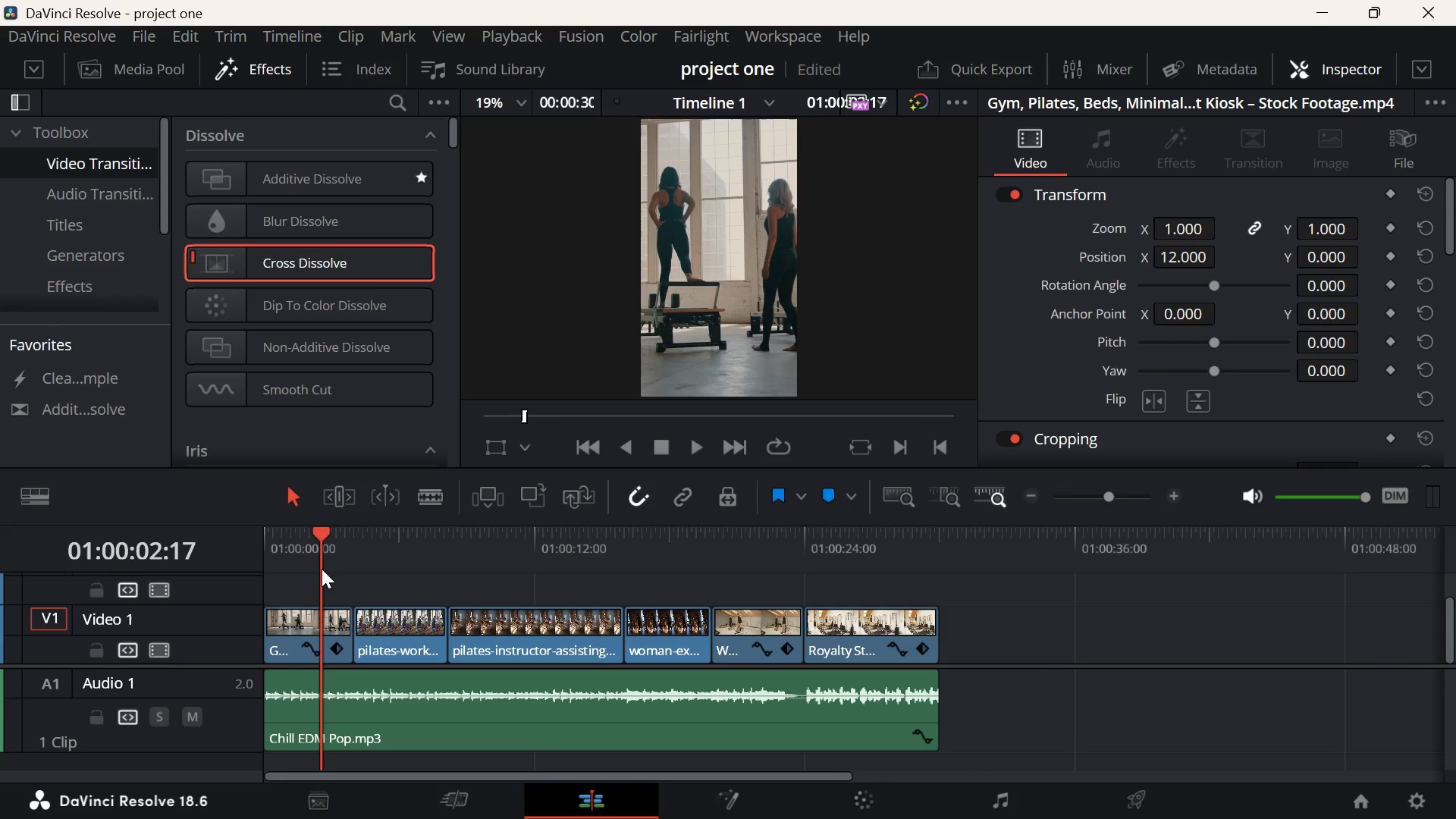 
key(Space)
 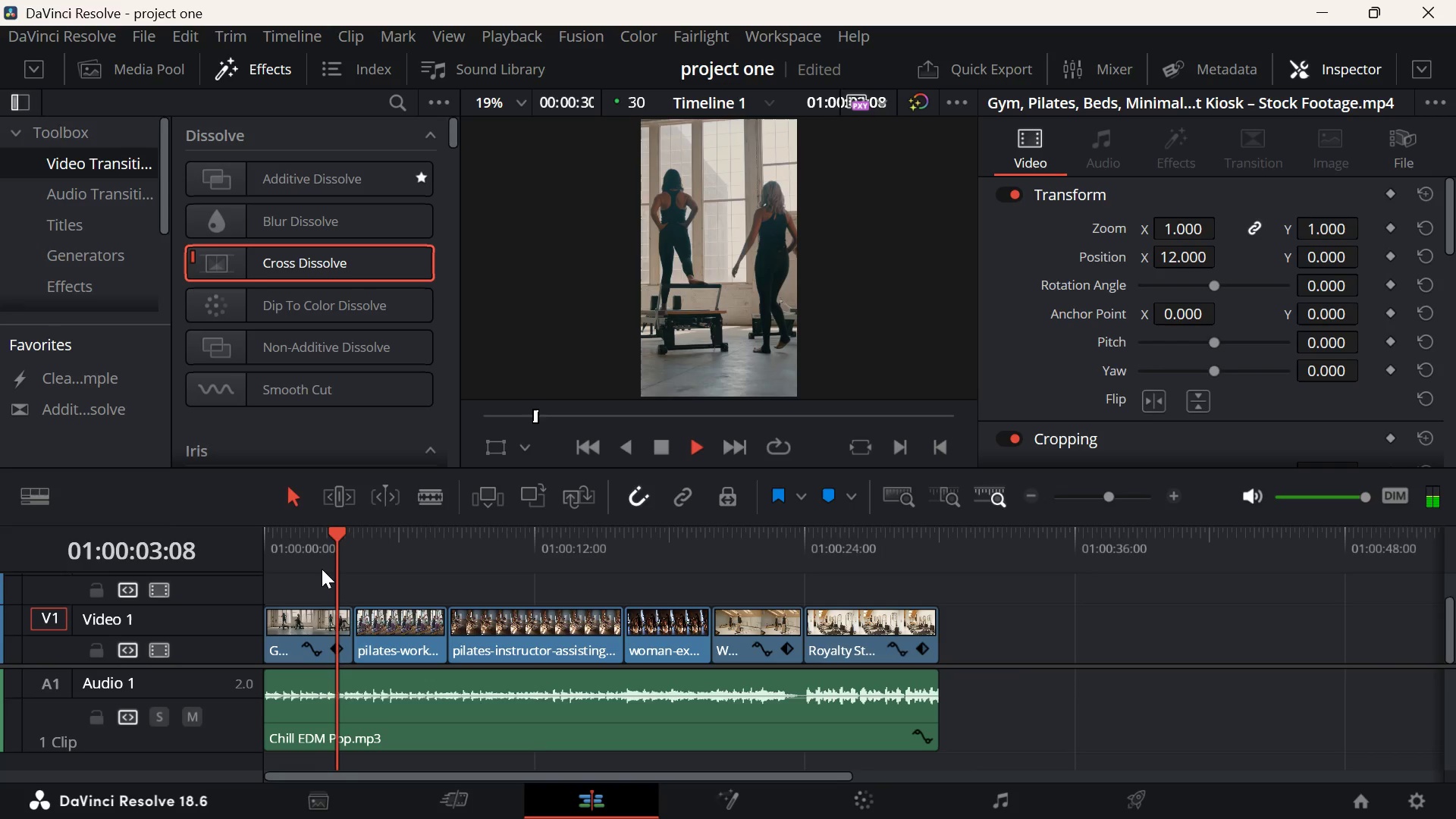 
key(Space)
 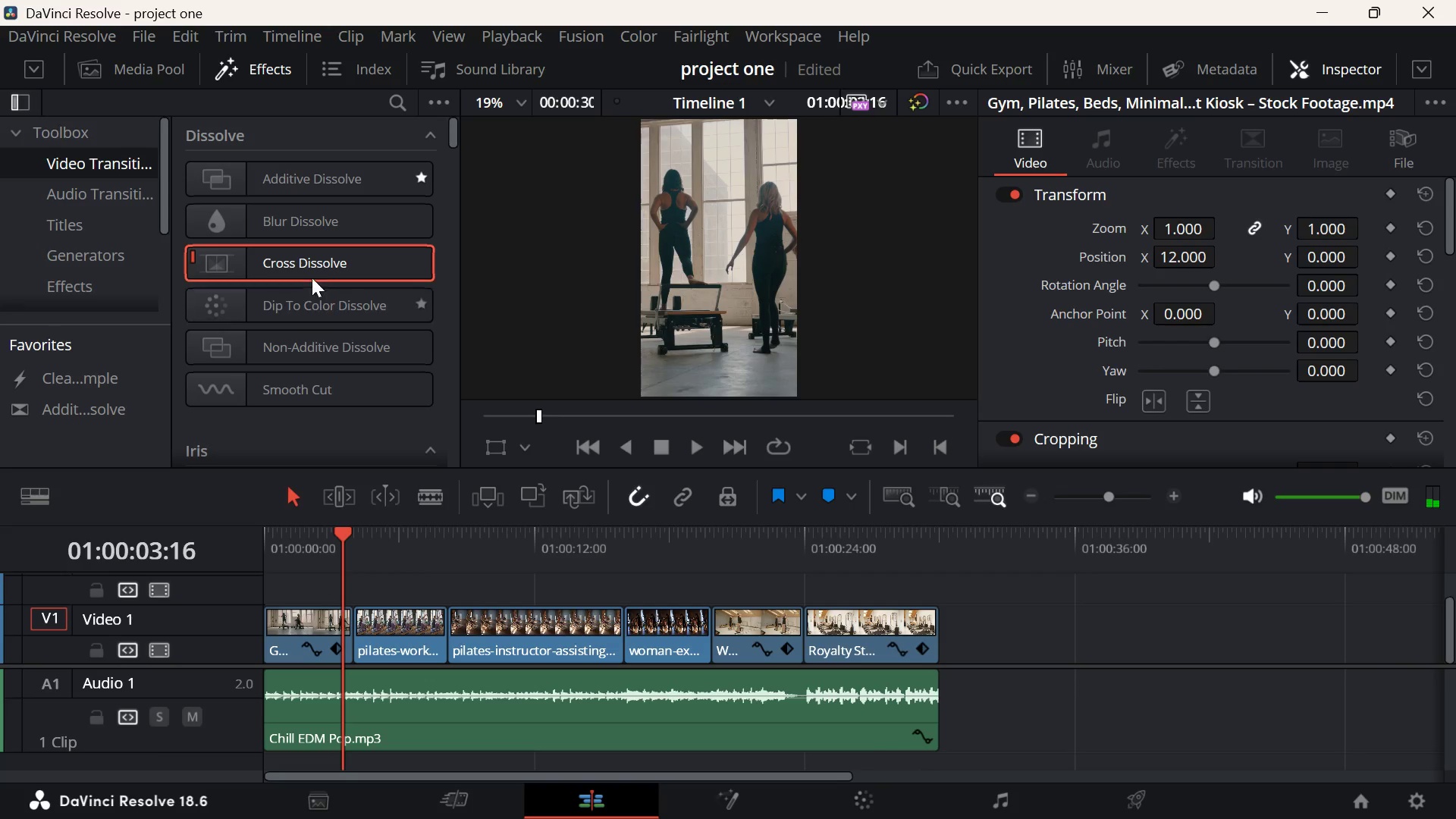 
left_click_drag(start_coordinate=[303, 255], to_coordinate=[325, 274])
 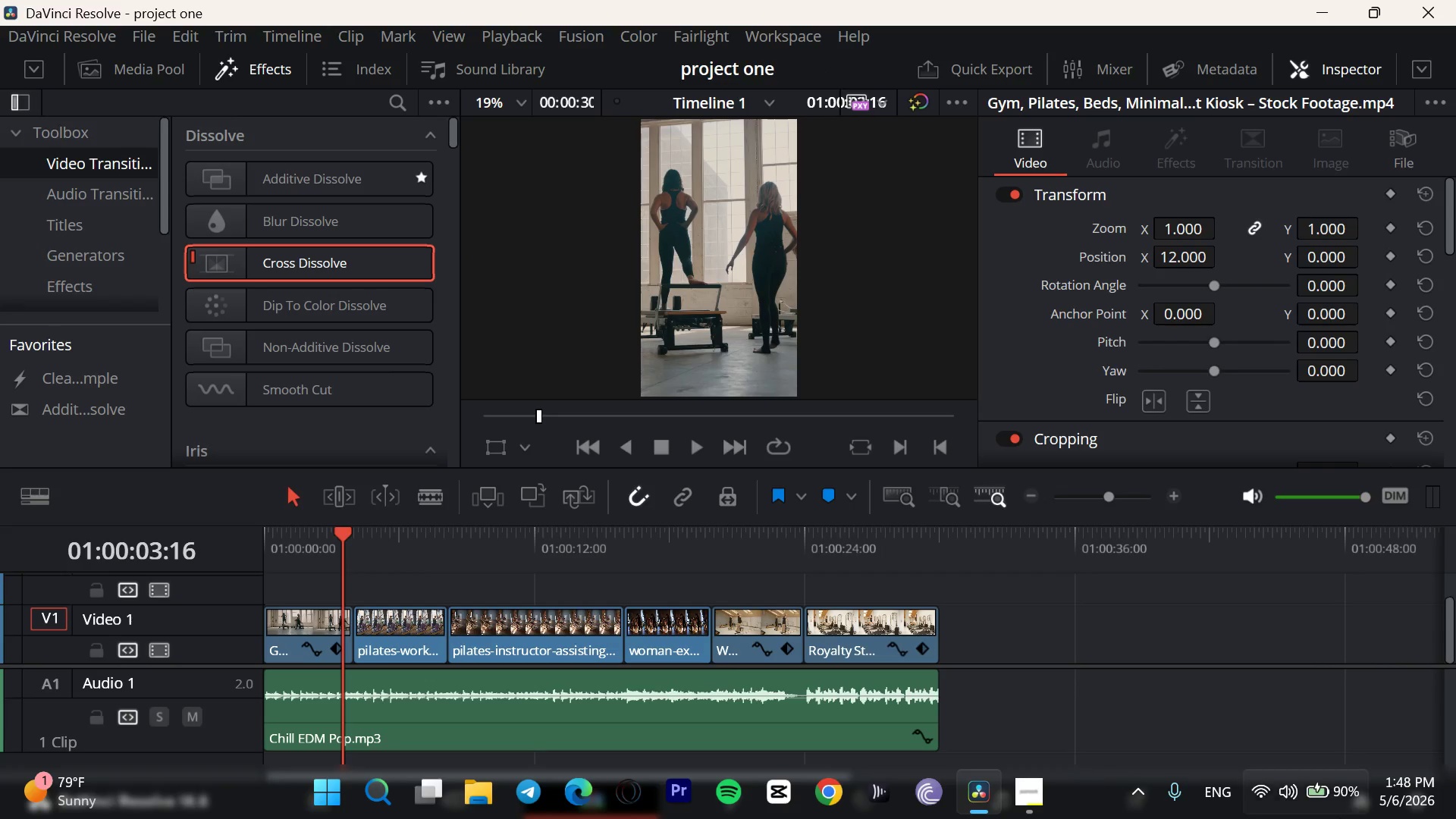 
left_click([1033, 790])